 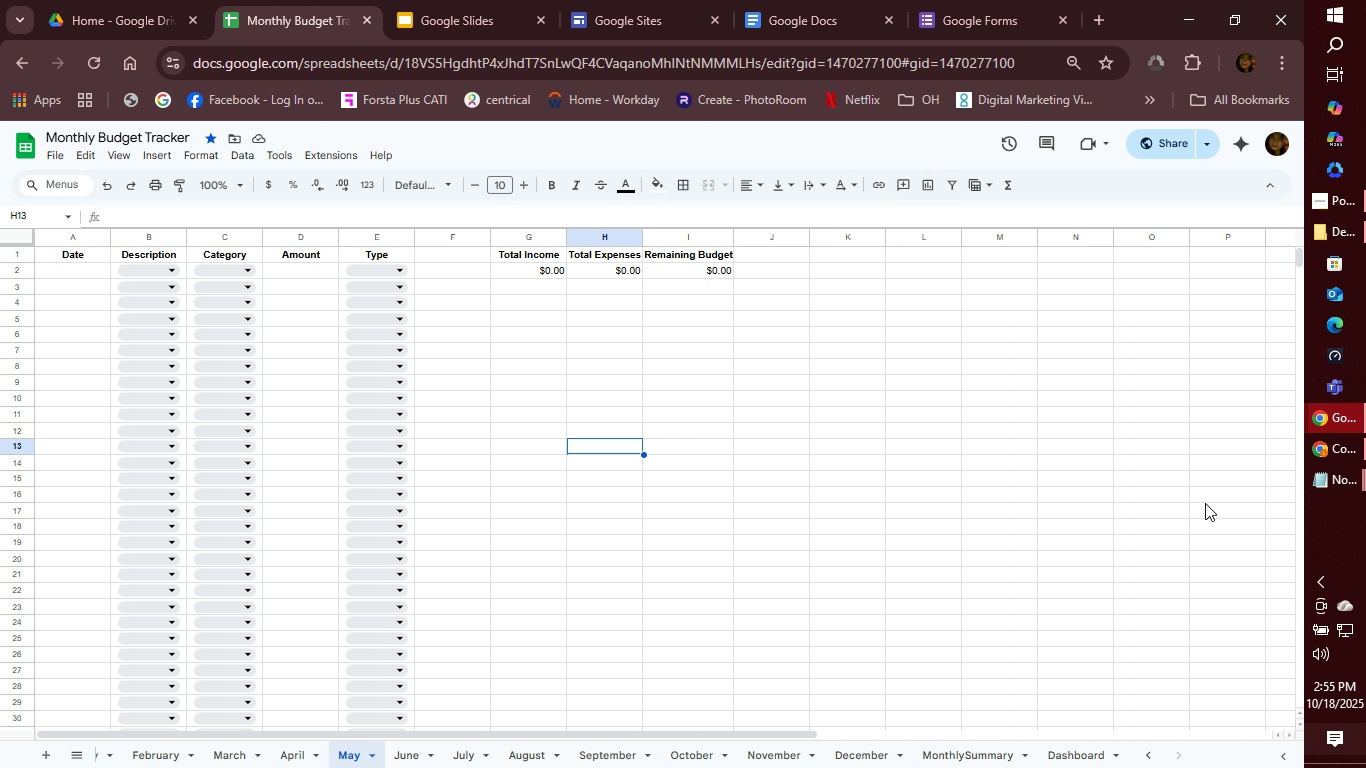 
left_click([79, 275])
 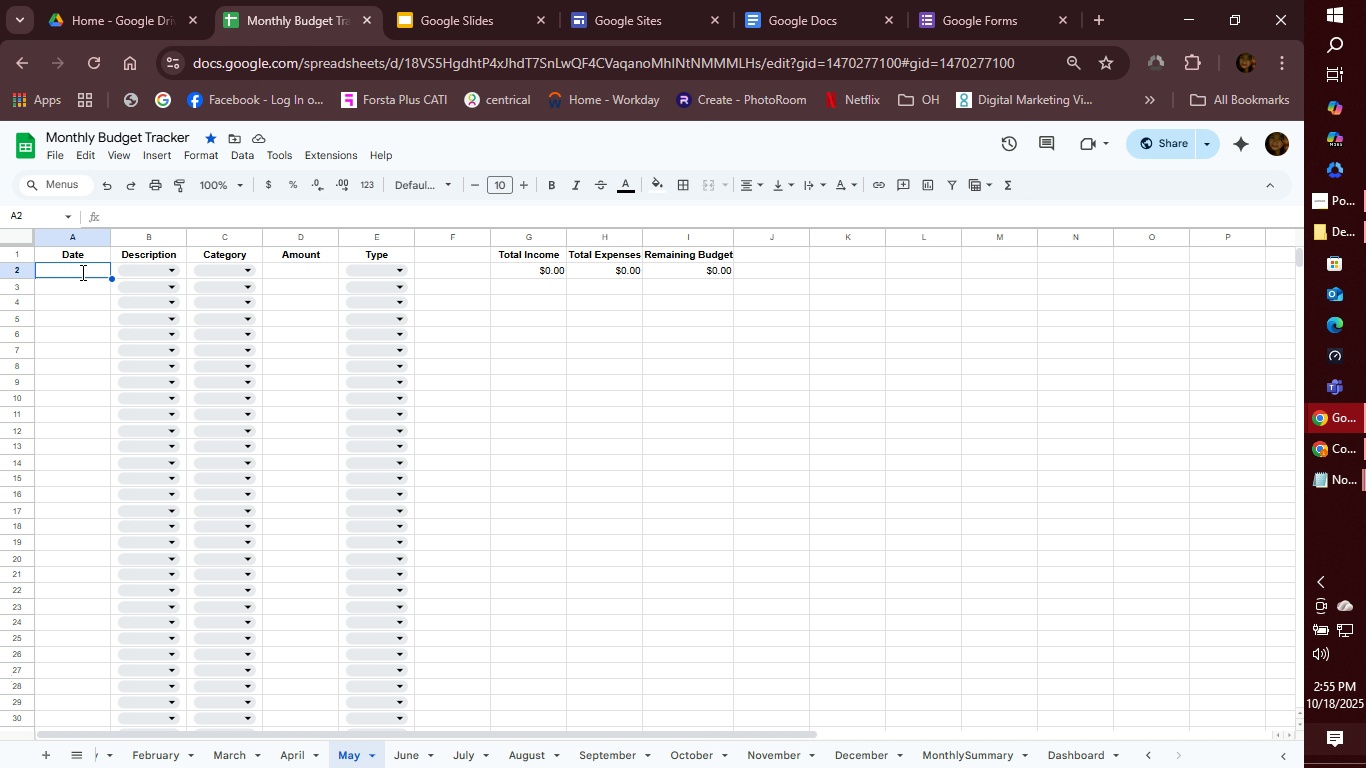 
wait(8.64)
 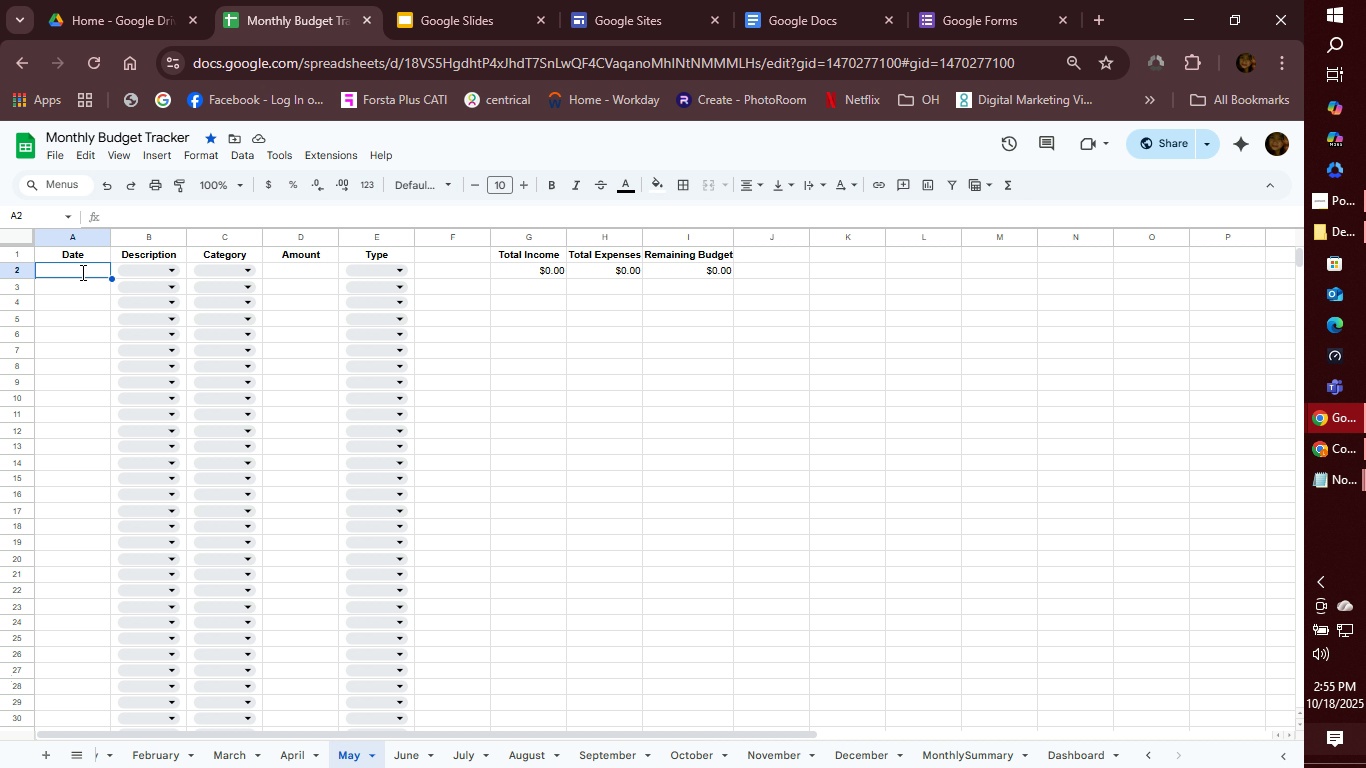 
key(1)
 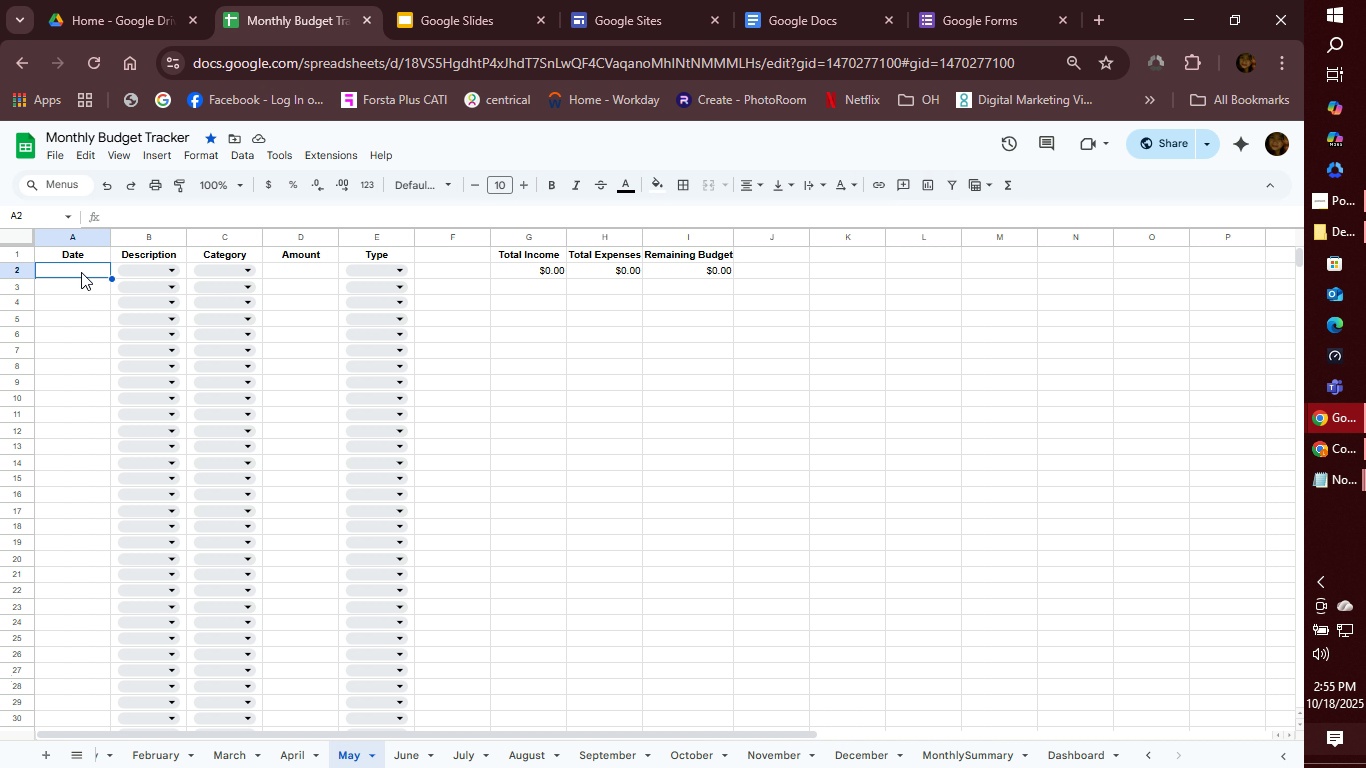 
key(Tab)
 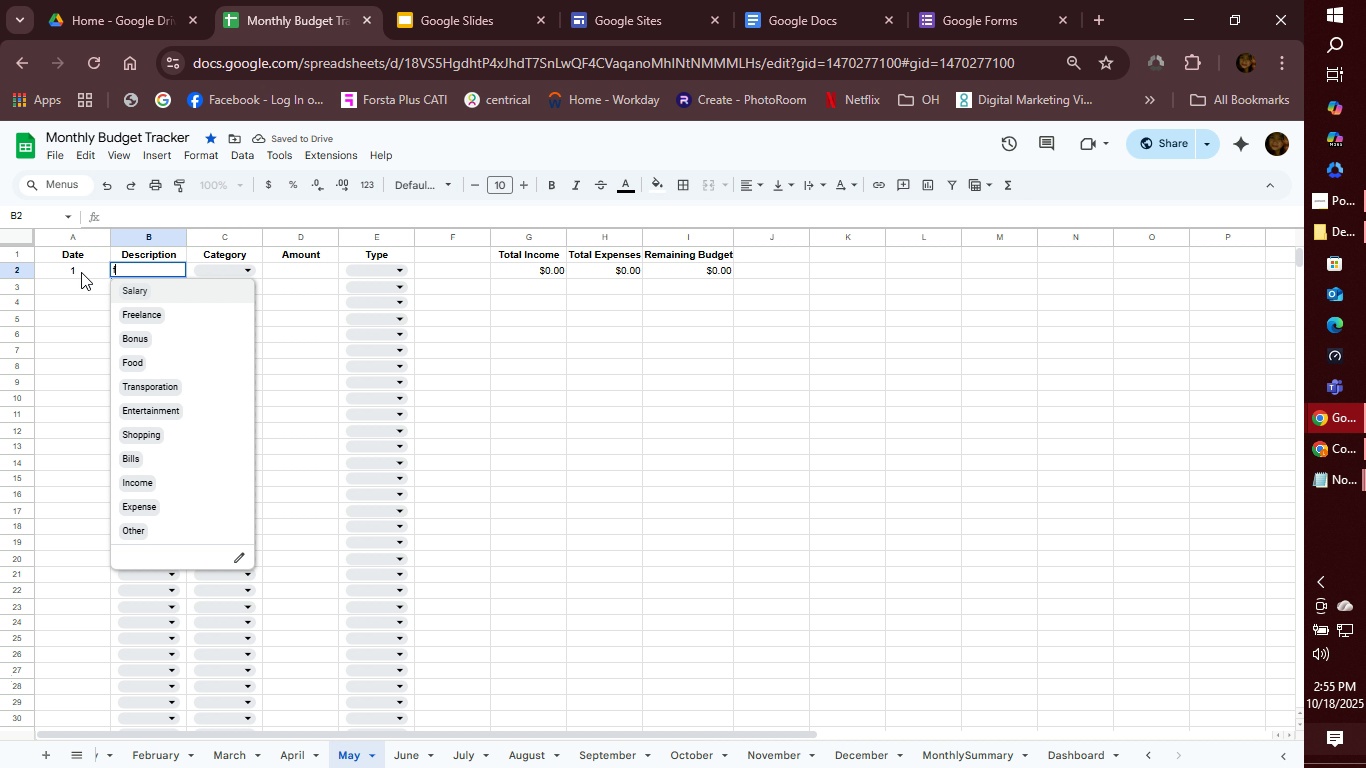 
type(free)
key(Tab)
type(in)
key(Tab)
 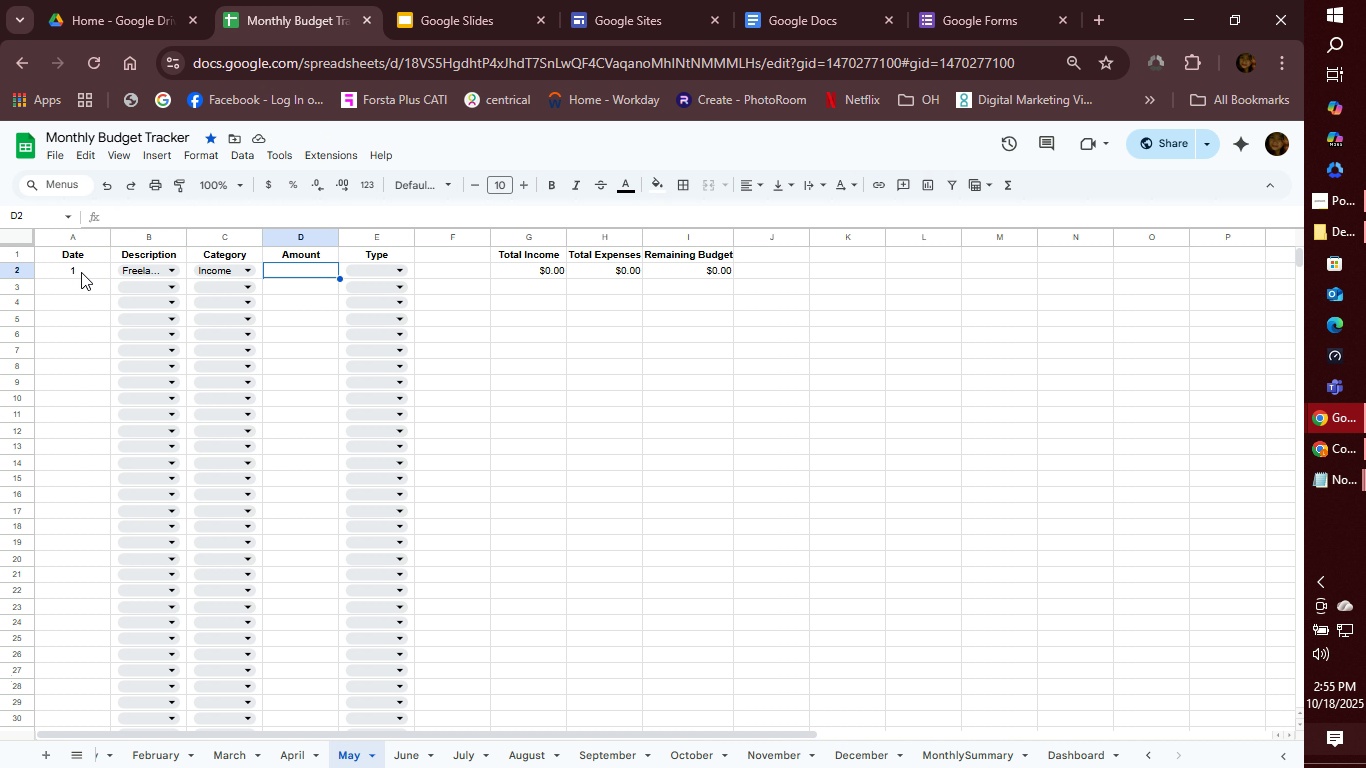 
wait(5.73)
 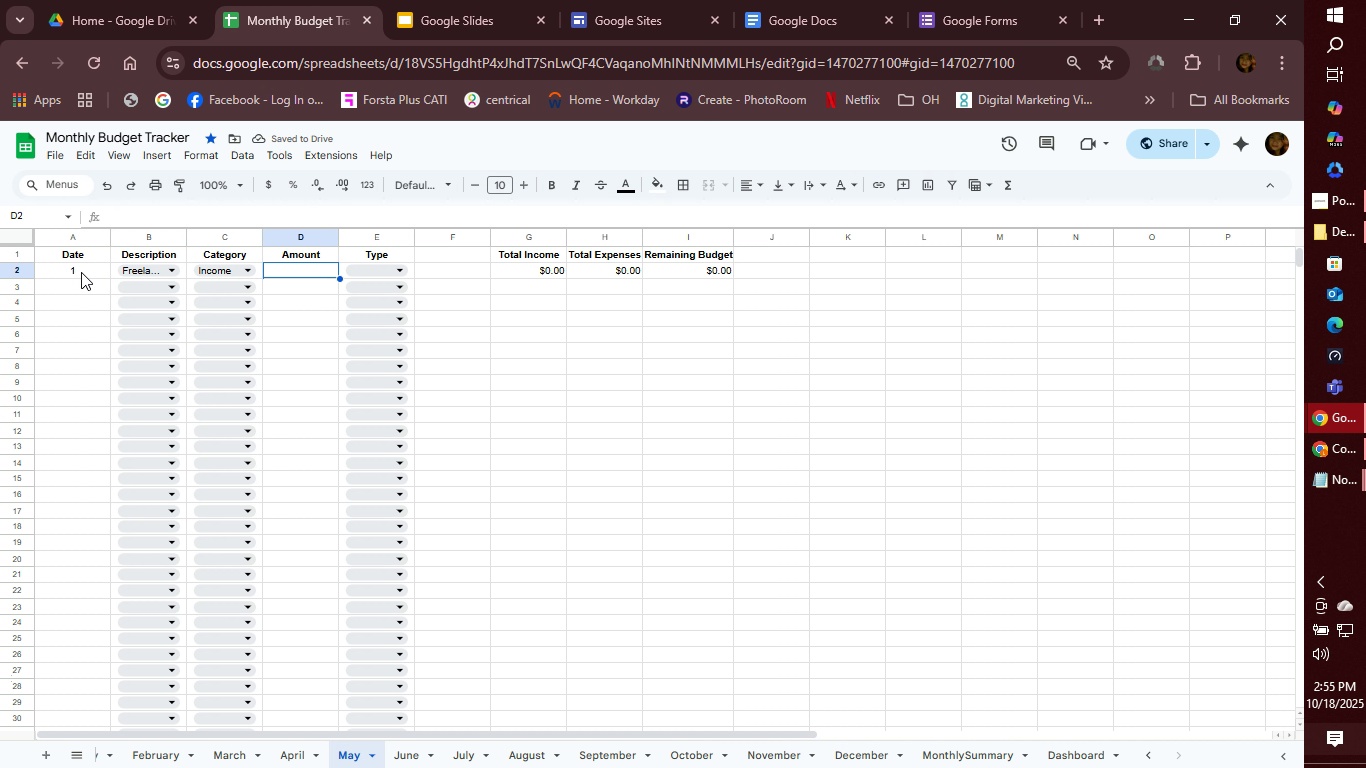 
type(633)
key(Tab)
 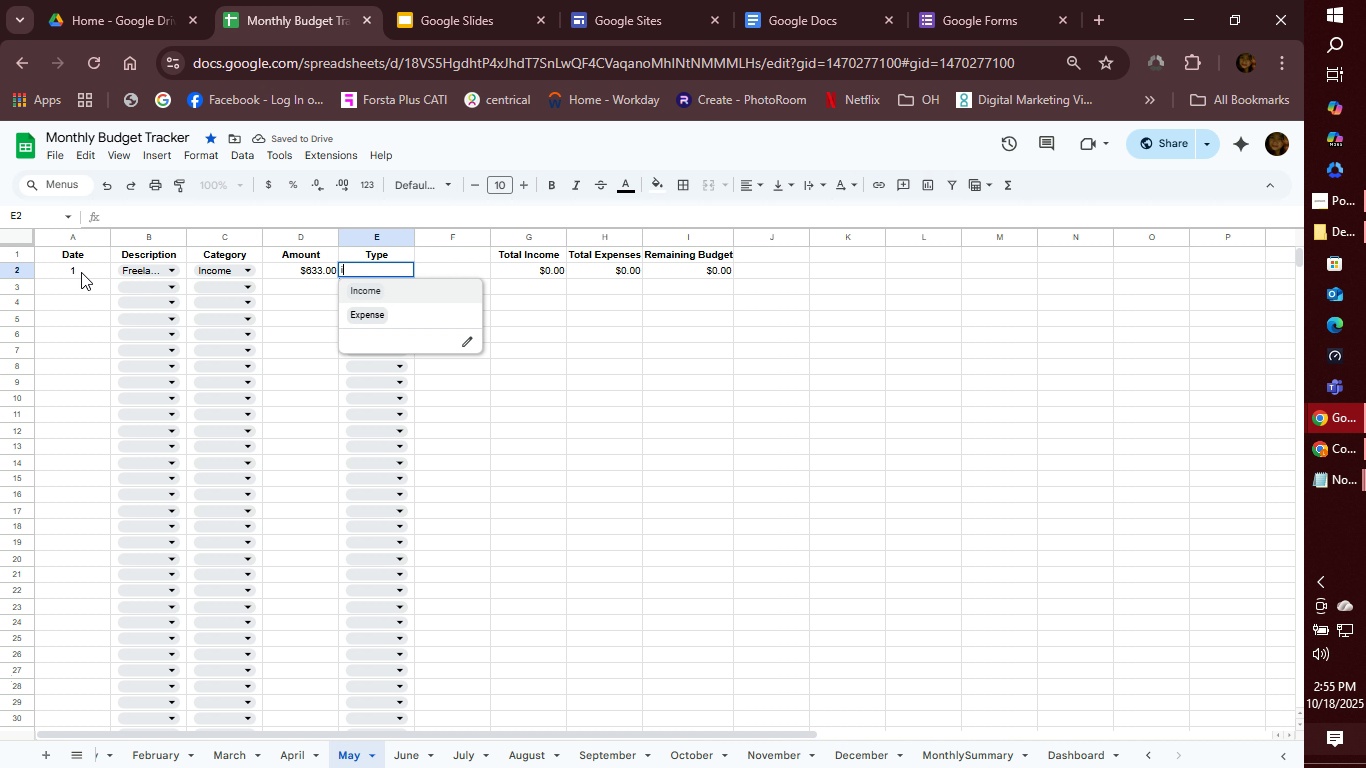 
key(I)
 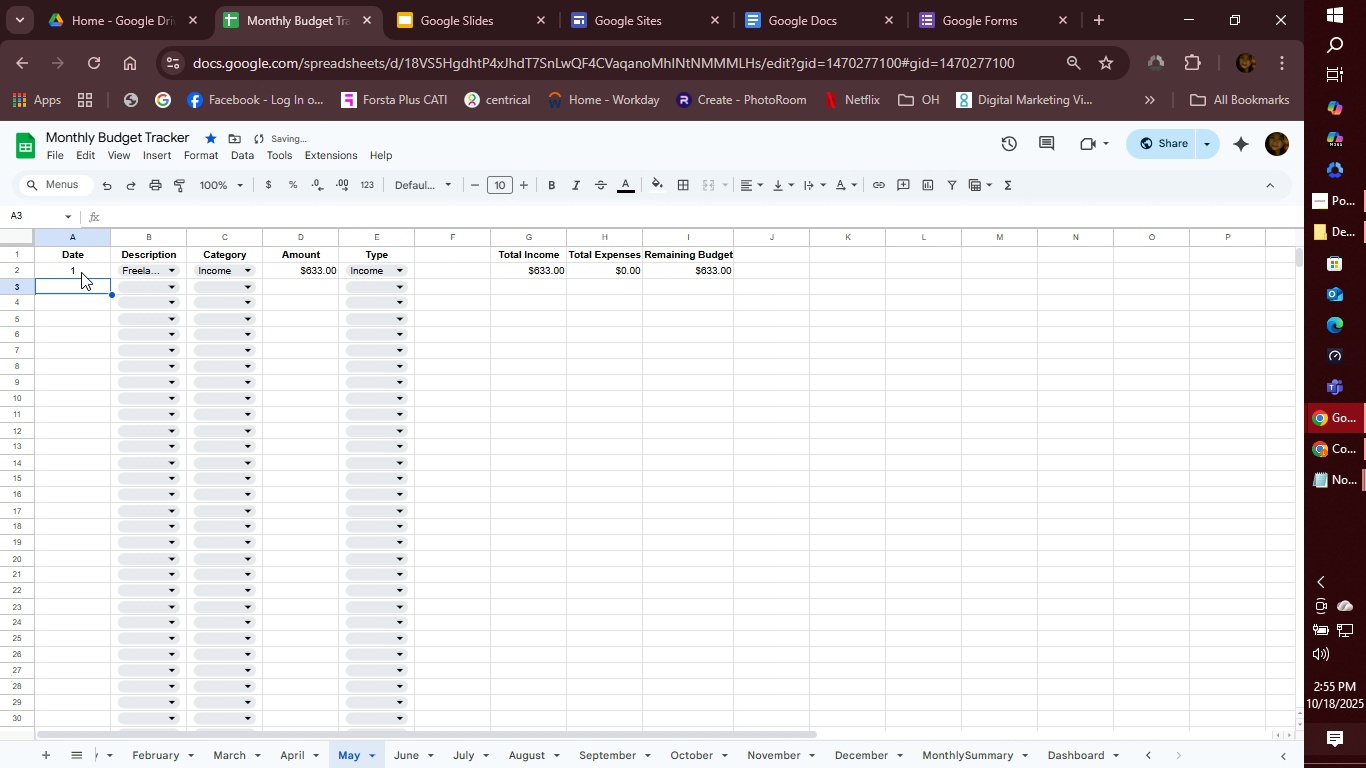 
key(Enter)
 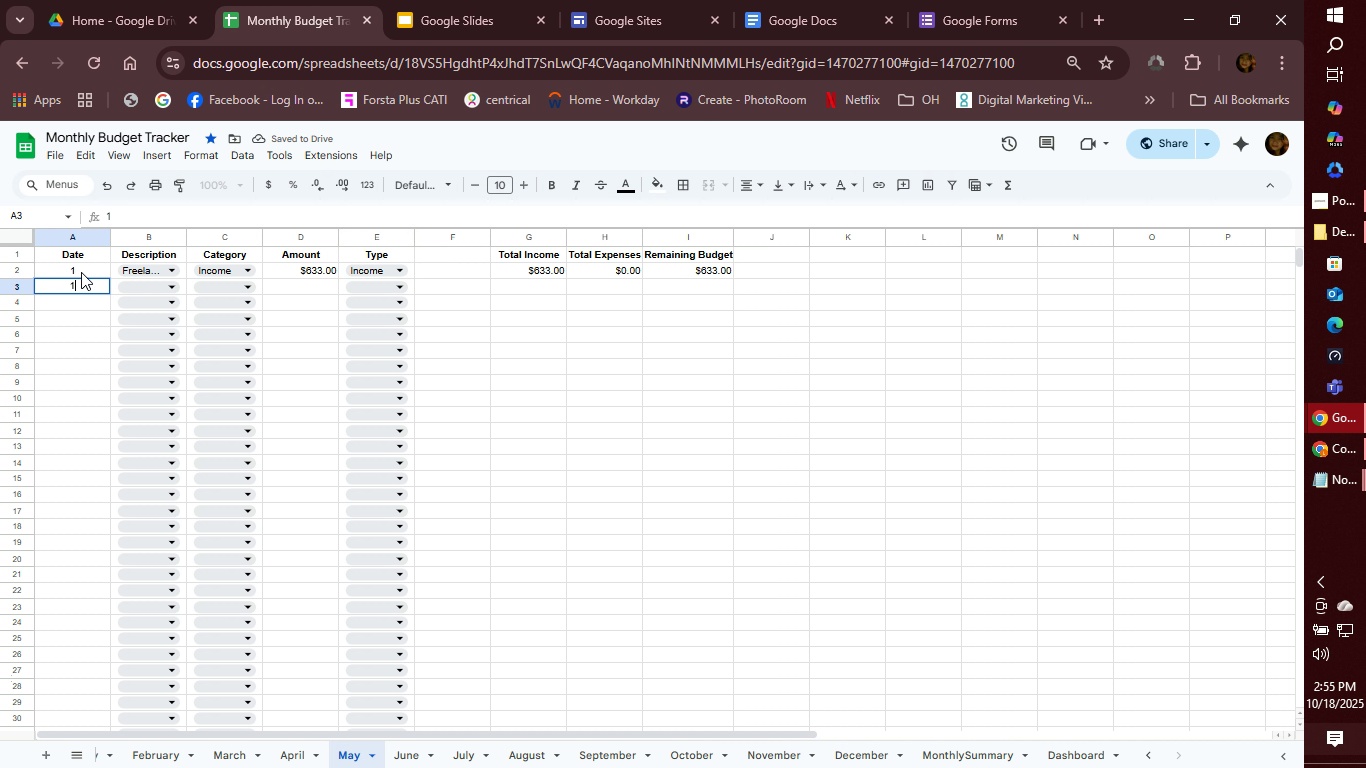 
type(1)
key(Tab)
type(oth)
key(Tab)
type(it)
key(Tab)
 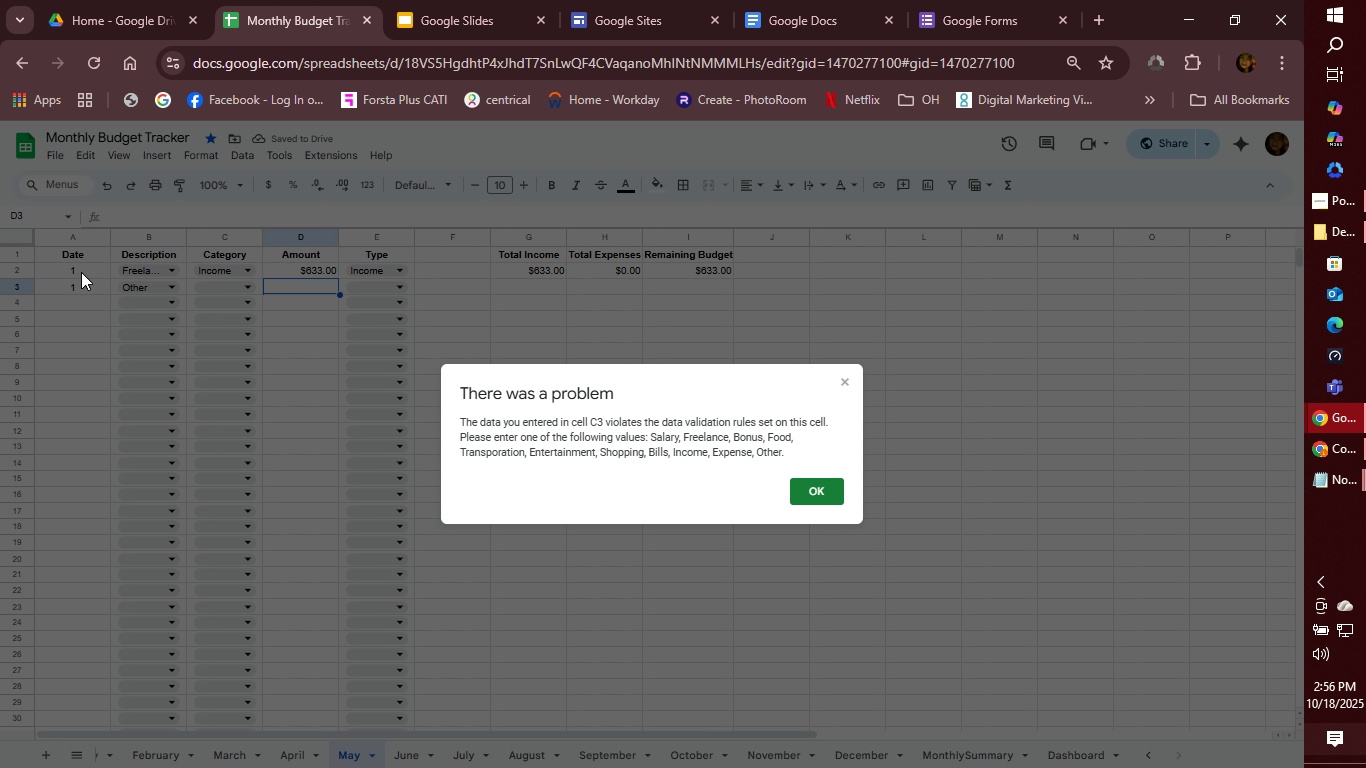 
key(Enter)
 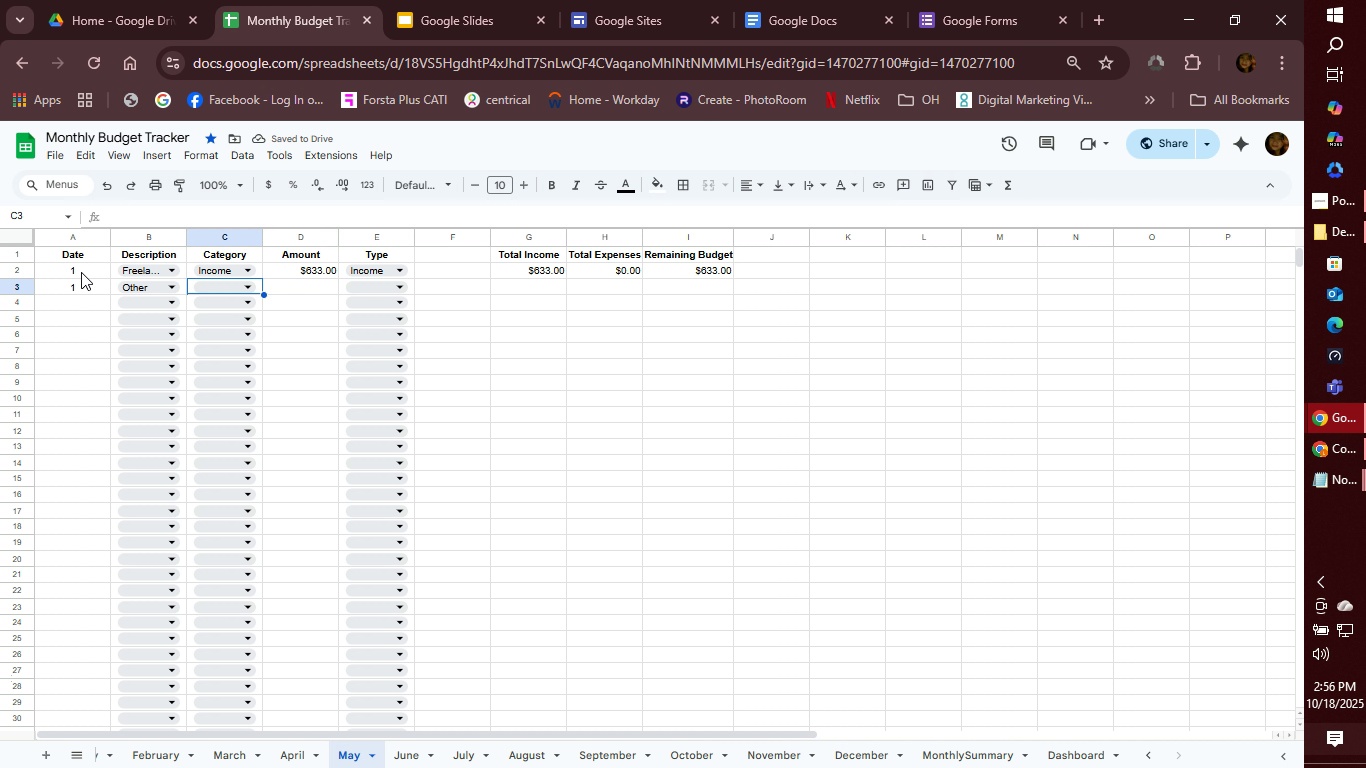 
key(ArrowLeft)
 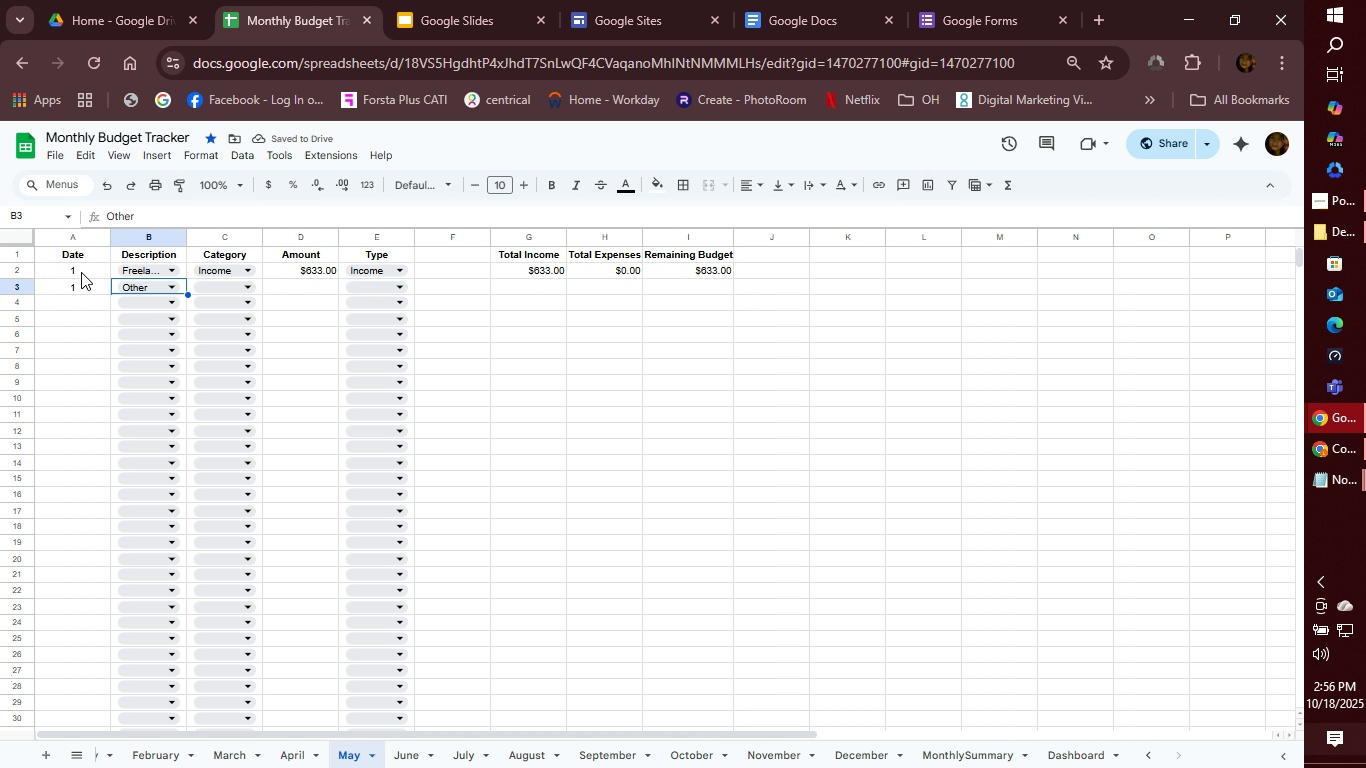 
key(ArrowLeft)
 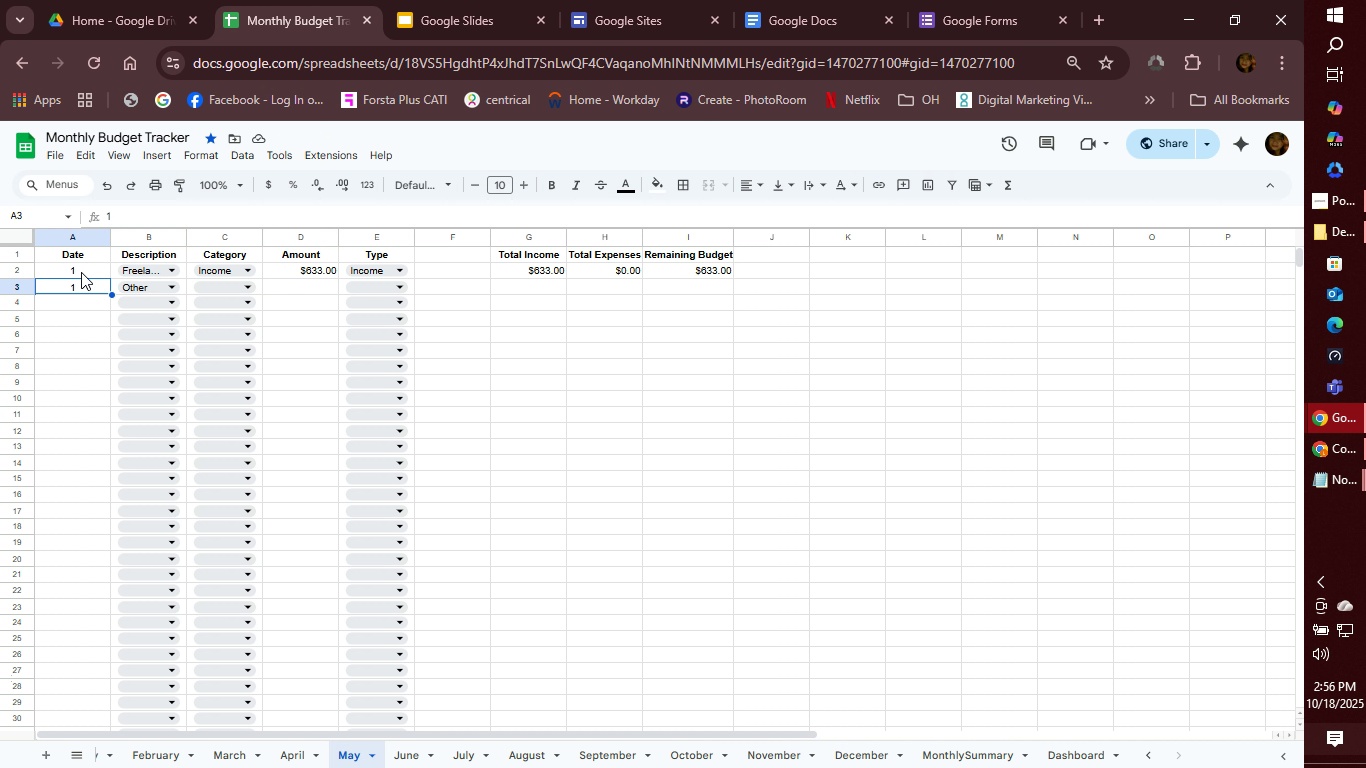 
key(ArrowLeft)
 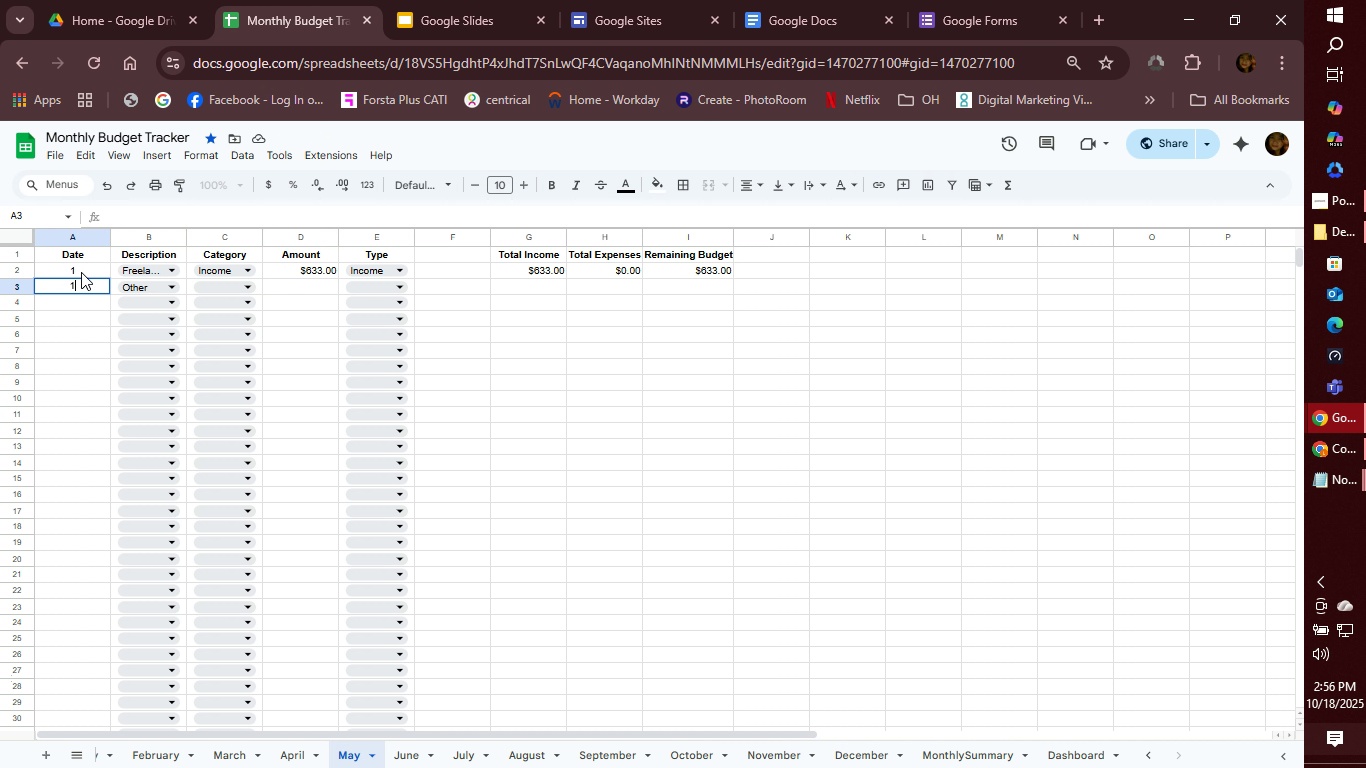 
key(1)
 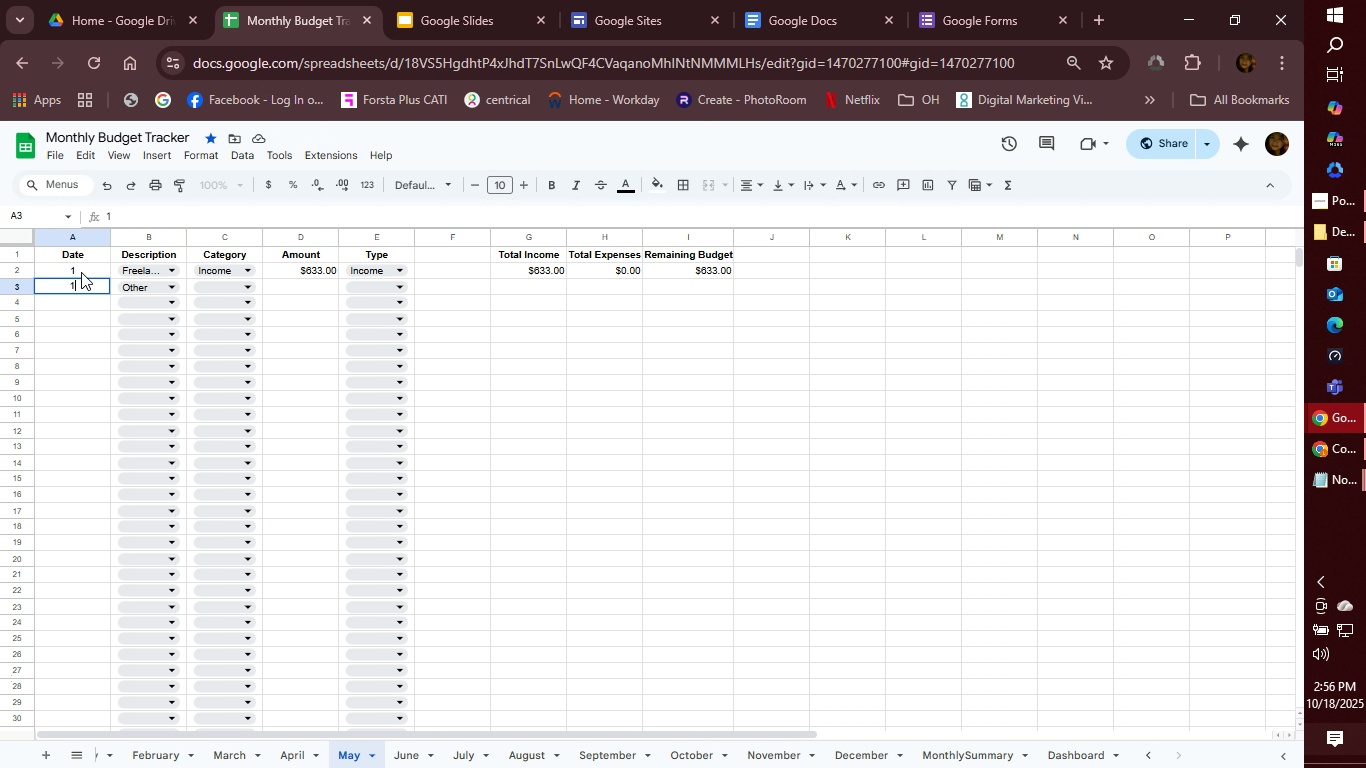 
key(Tab)
 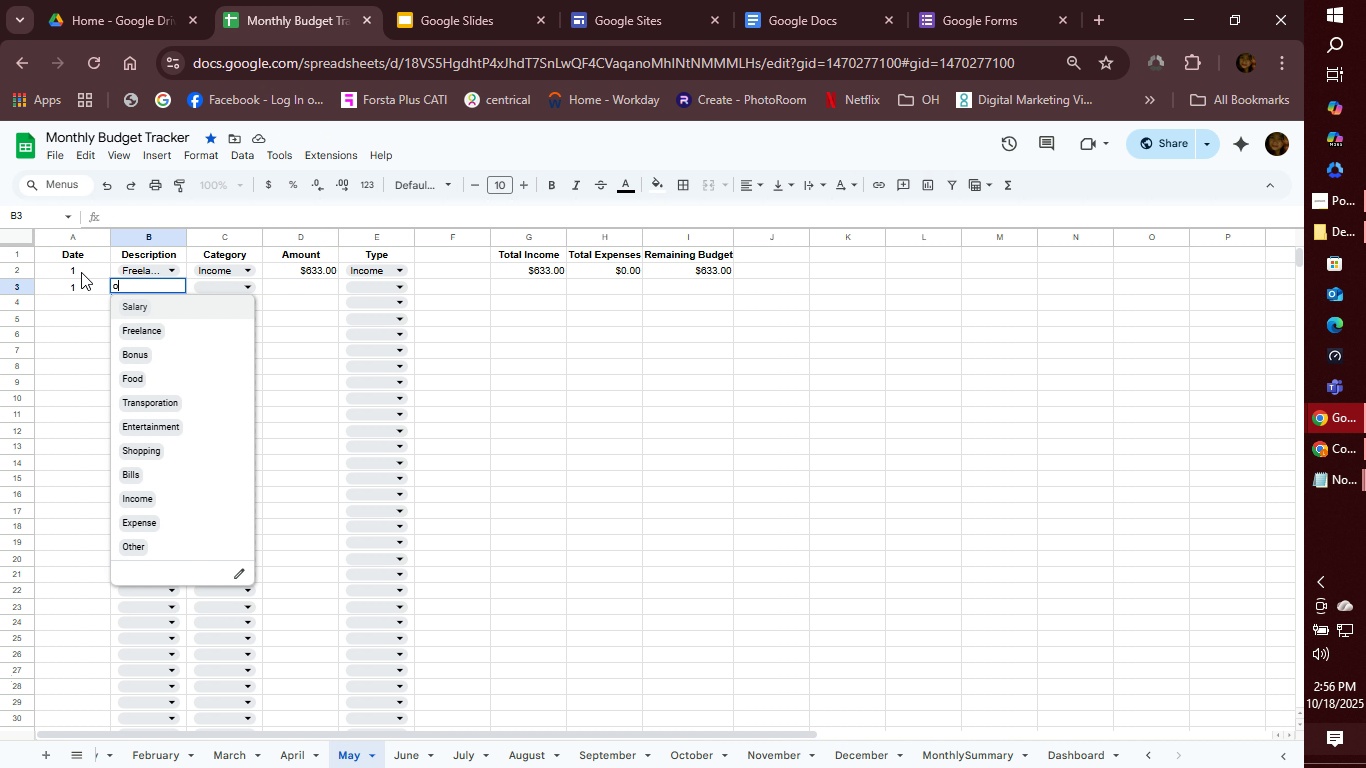 
key(O)
 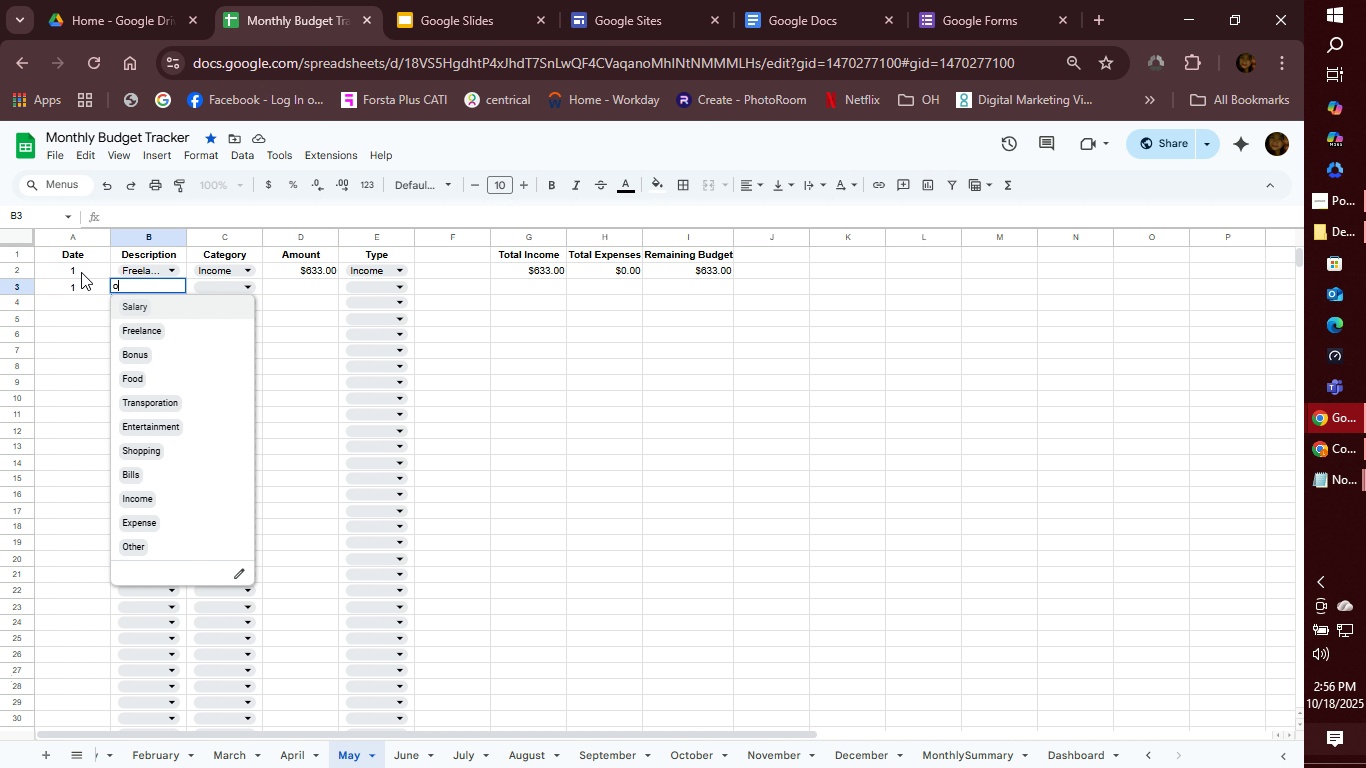 
key(Tab)
 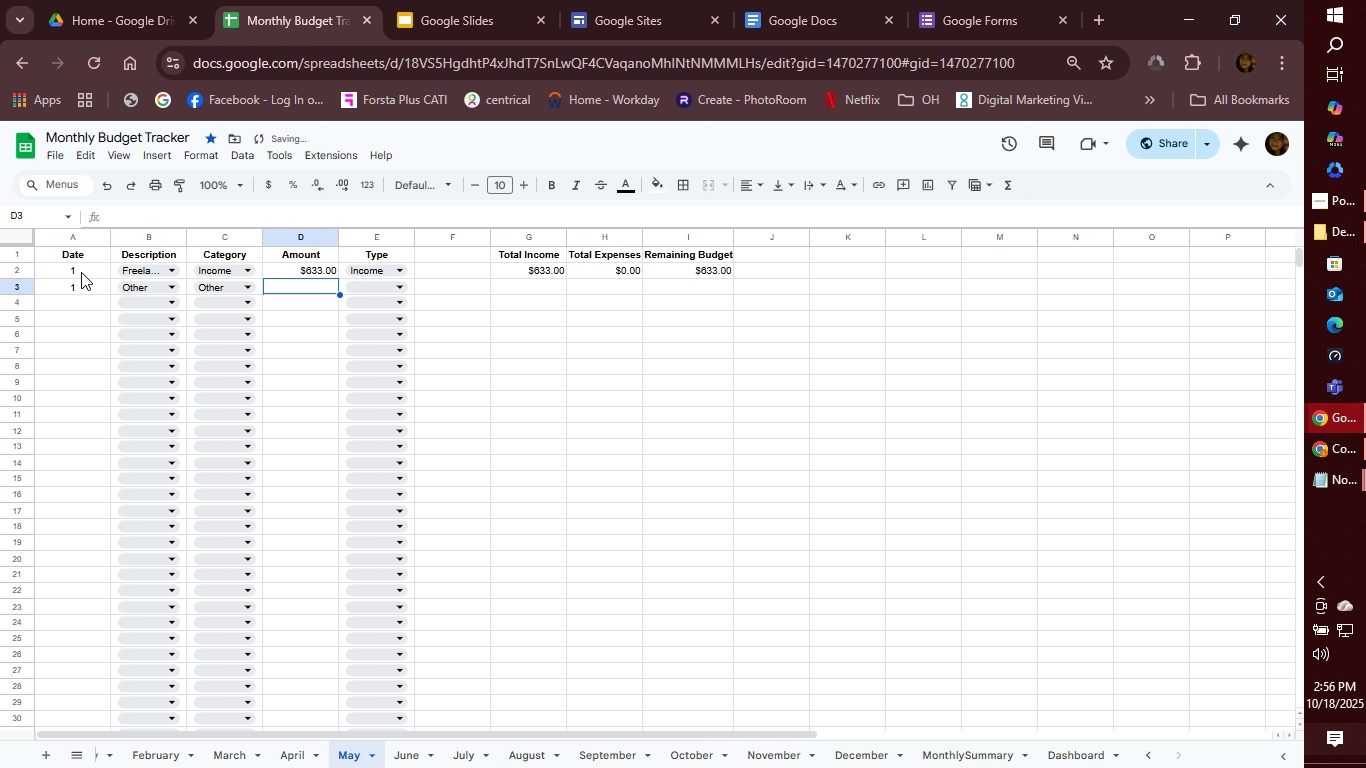 
key(O)
 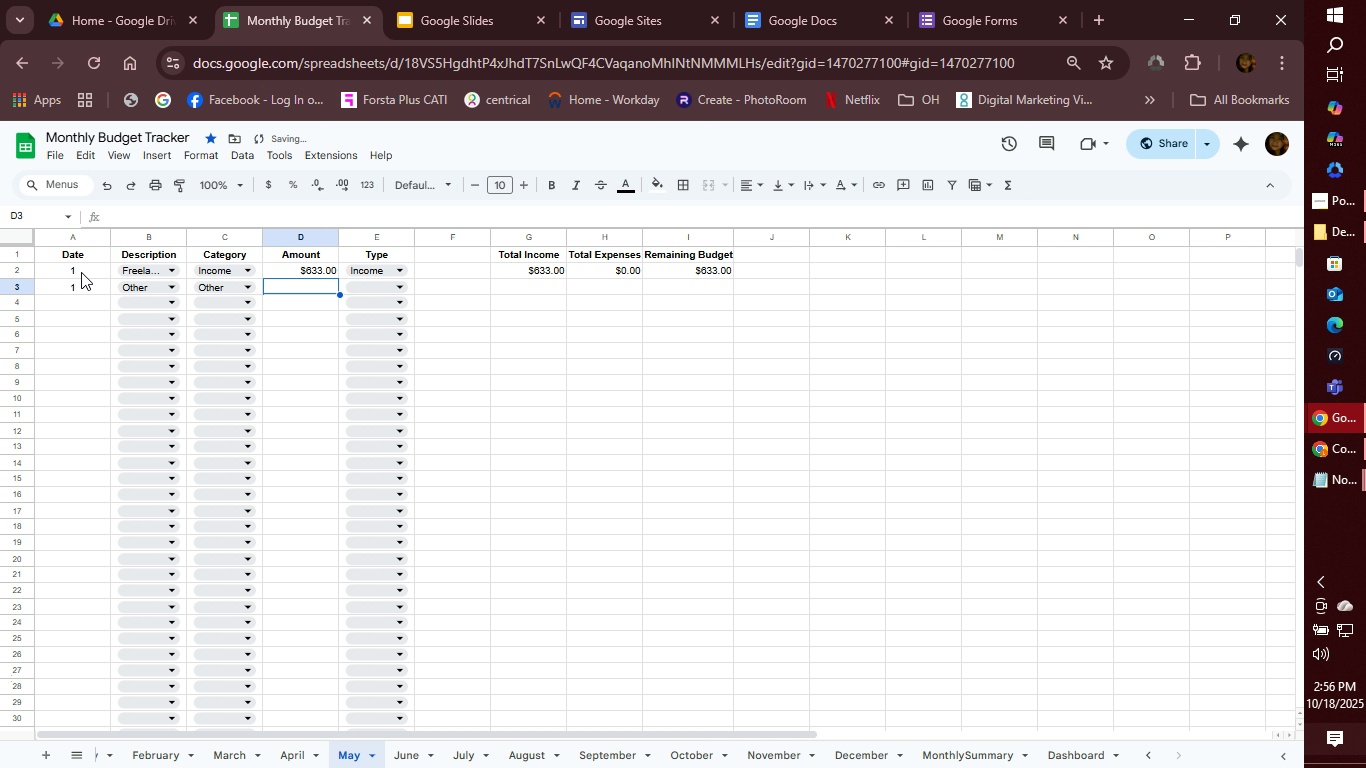 
key(Tab)
 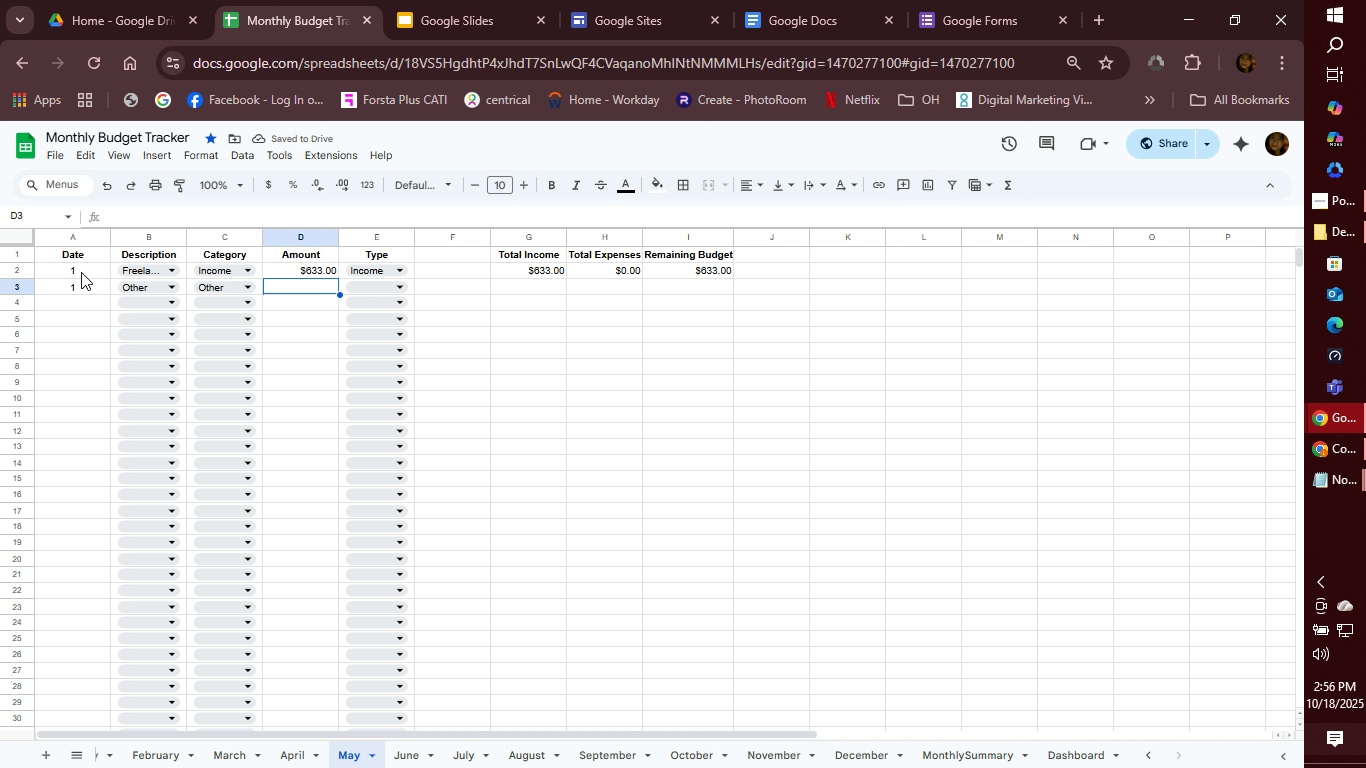 
type(164)
key(Tab)
type(e)
 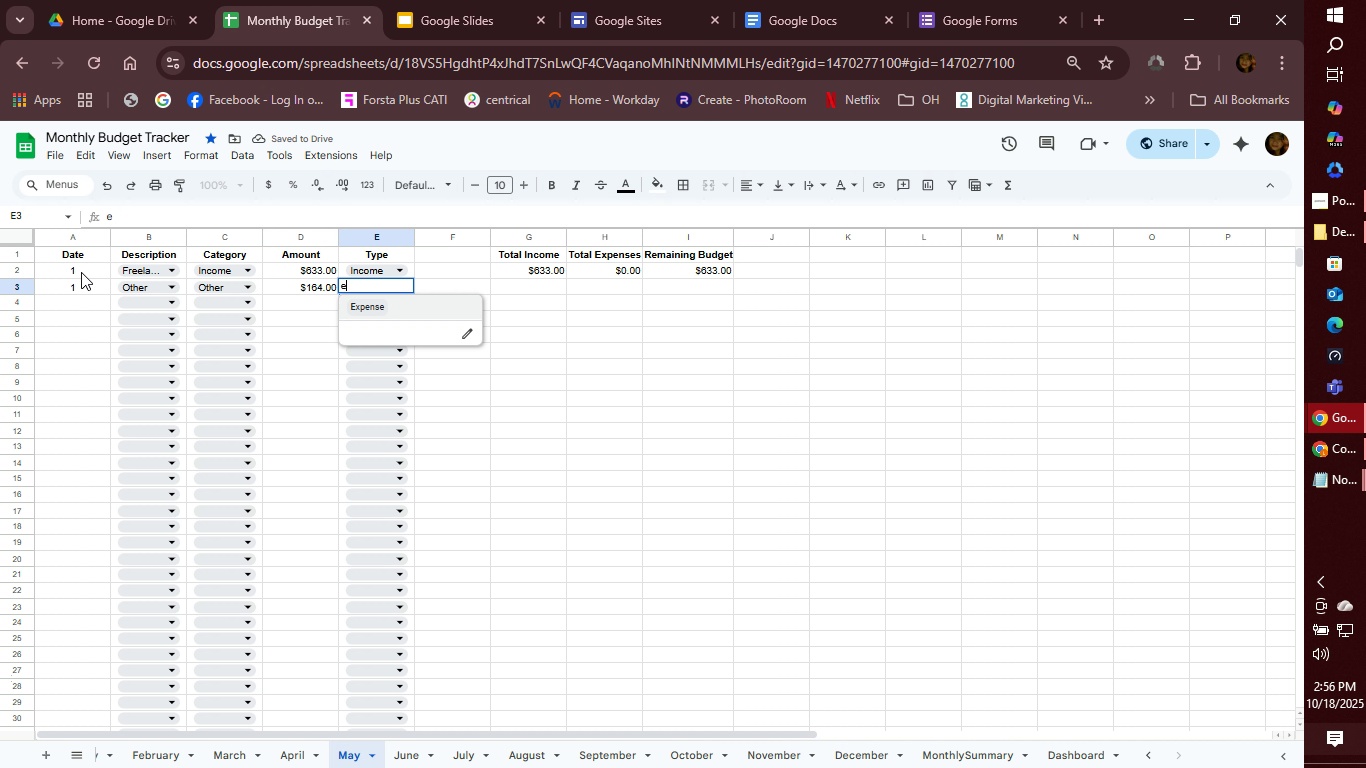 
key(Enter)
 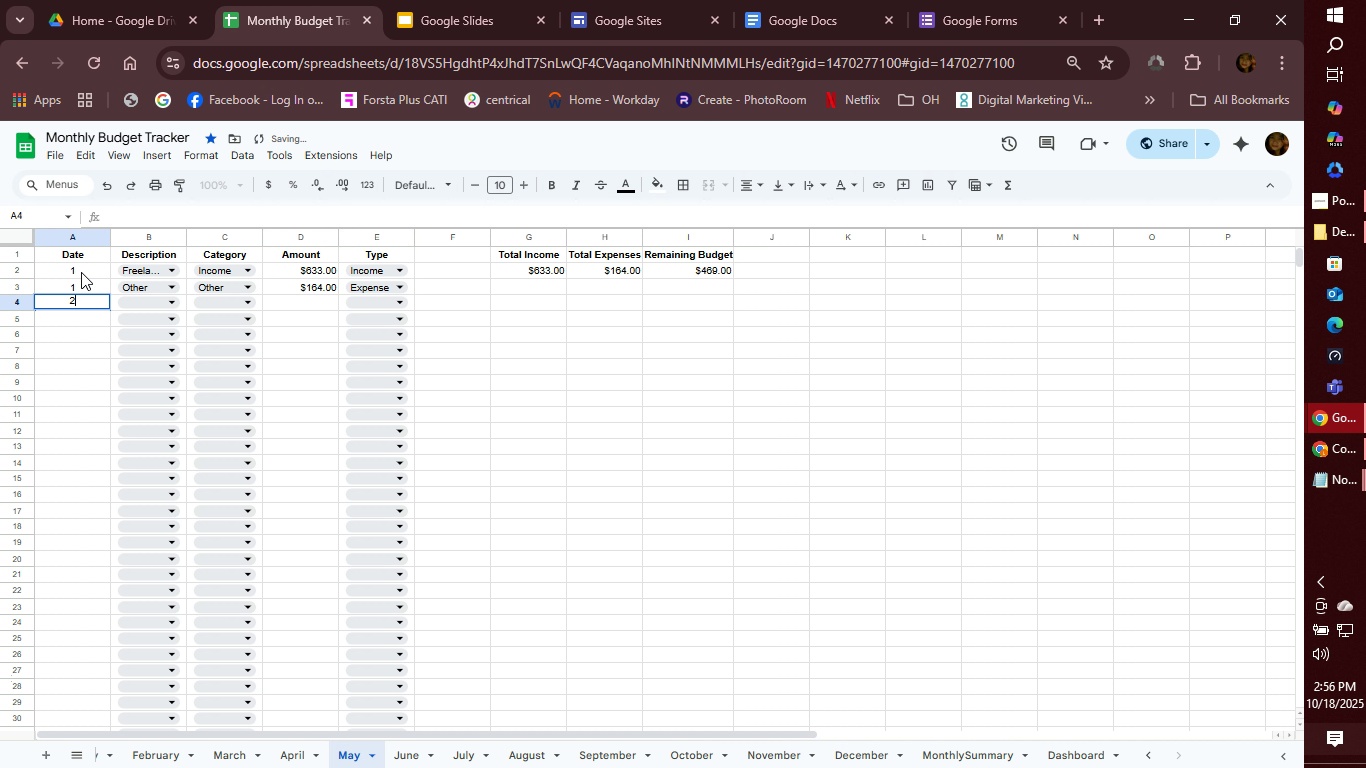 
type(2)
key(Tab)
type(bi)
key(Tab)
type(bi)
key(Tab)
type(144)
key(Tab)
type(e)
 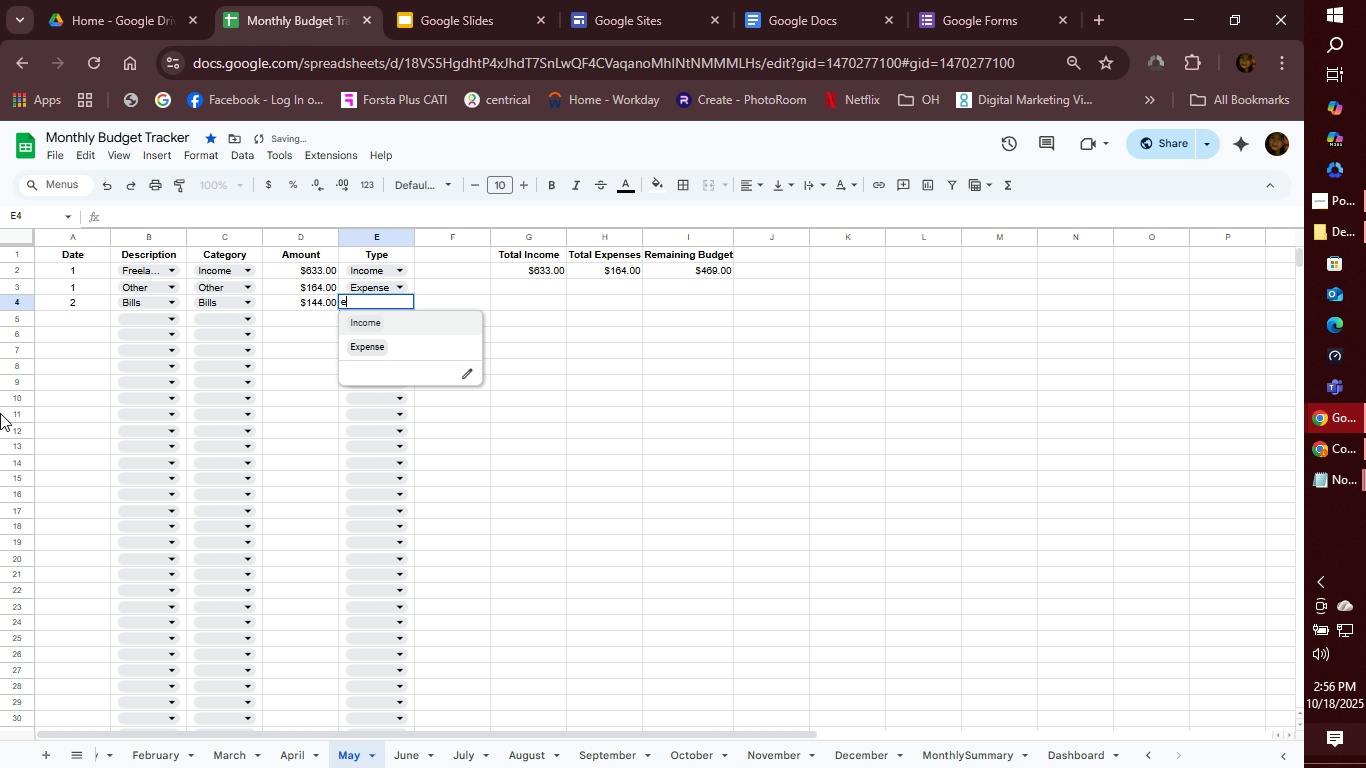 
key(Enter)
 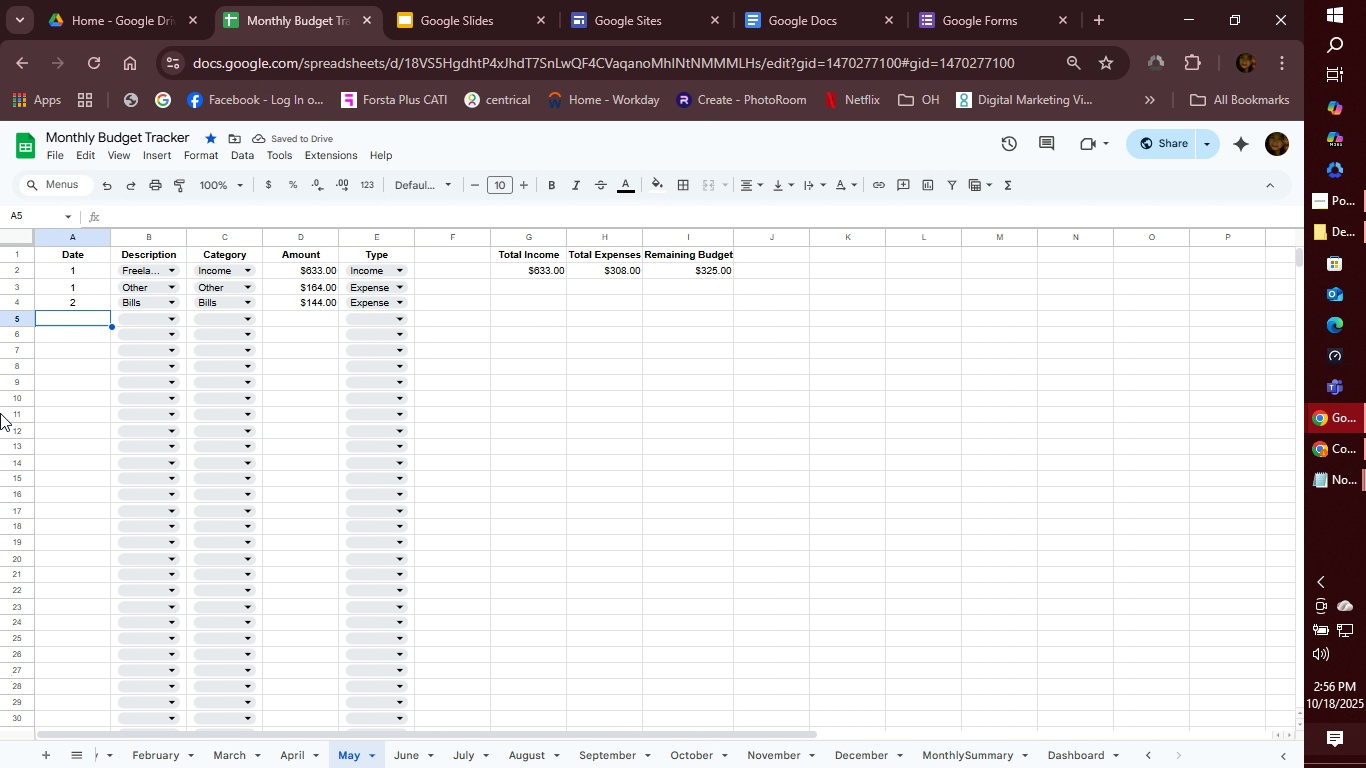 
key(3)
 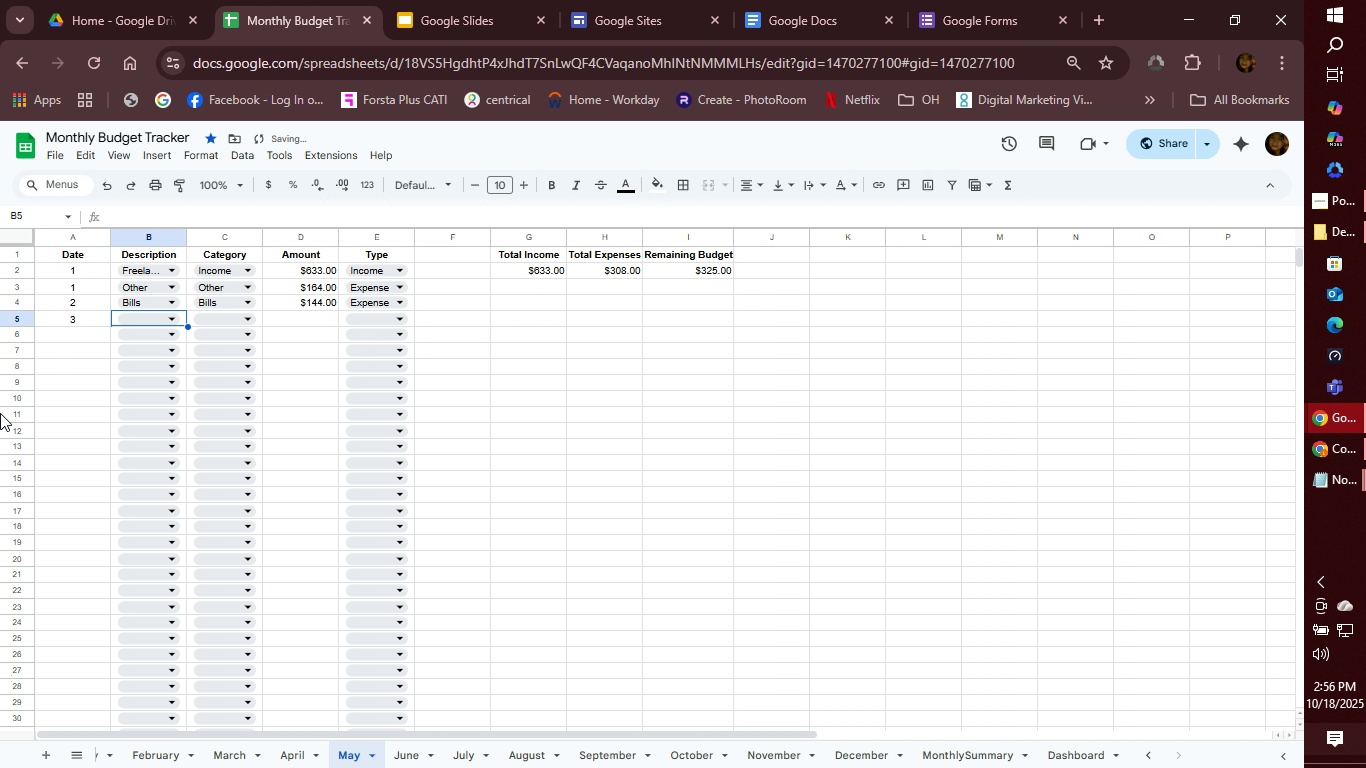 
key(Tab)
 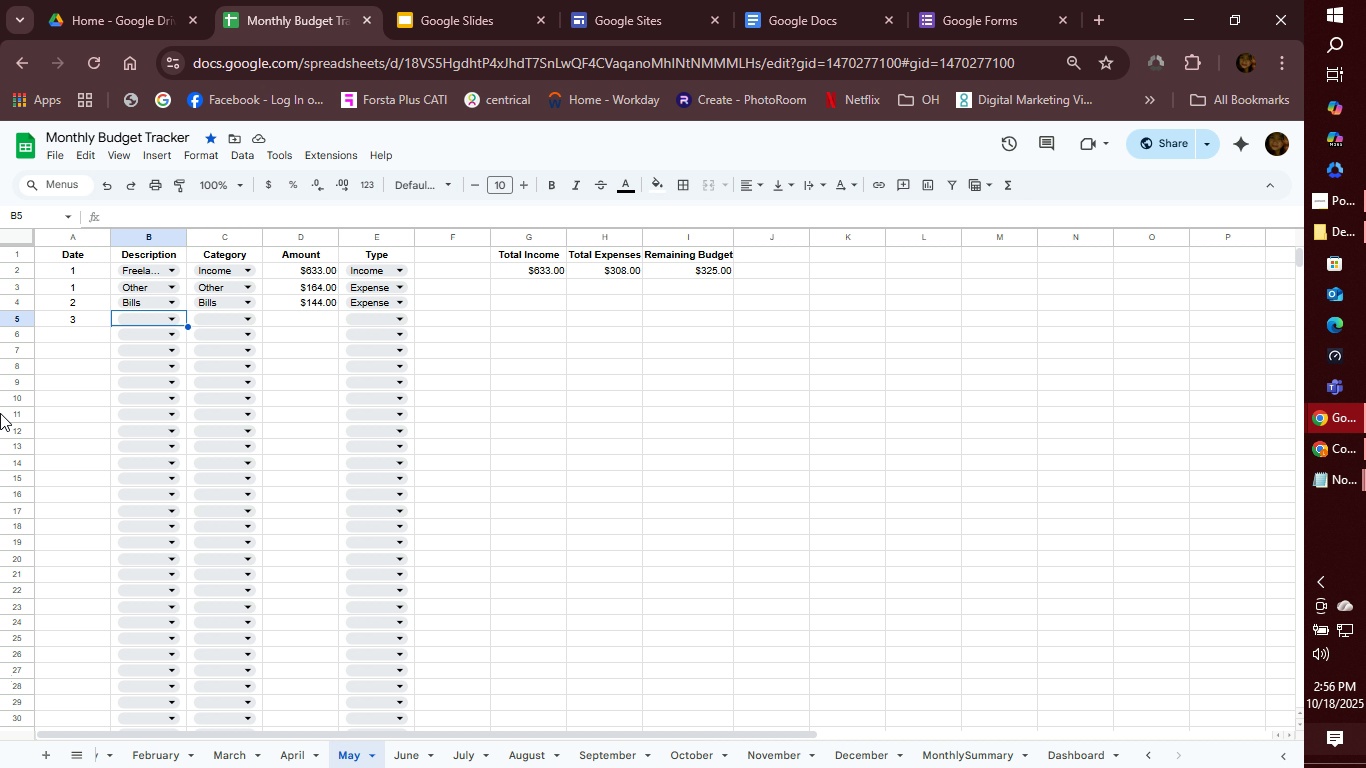 
wait(6.08)
 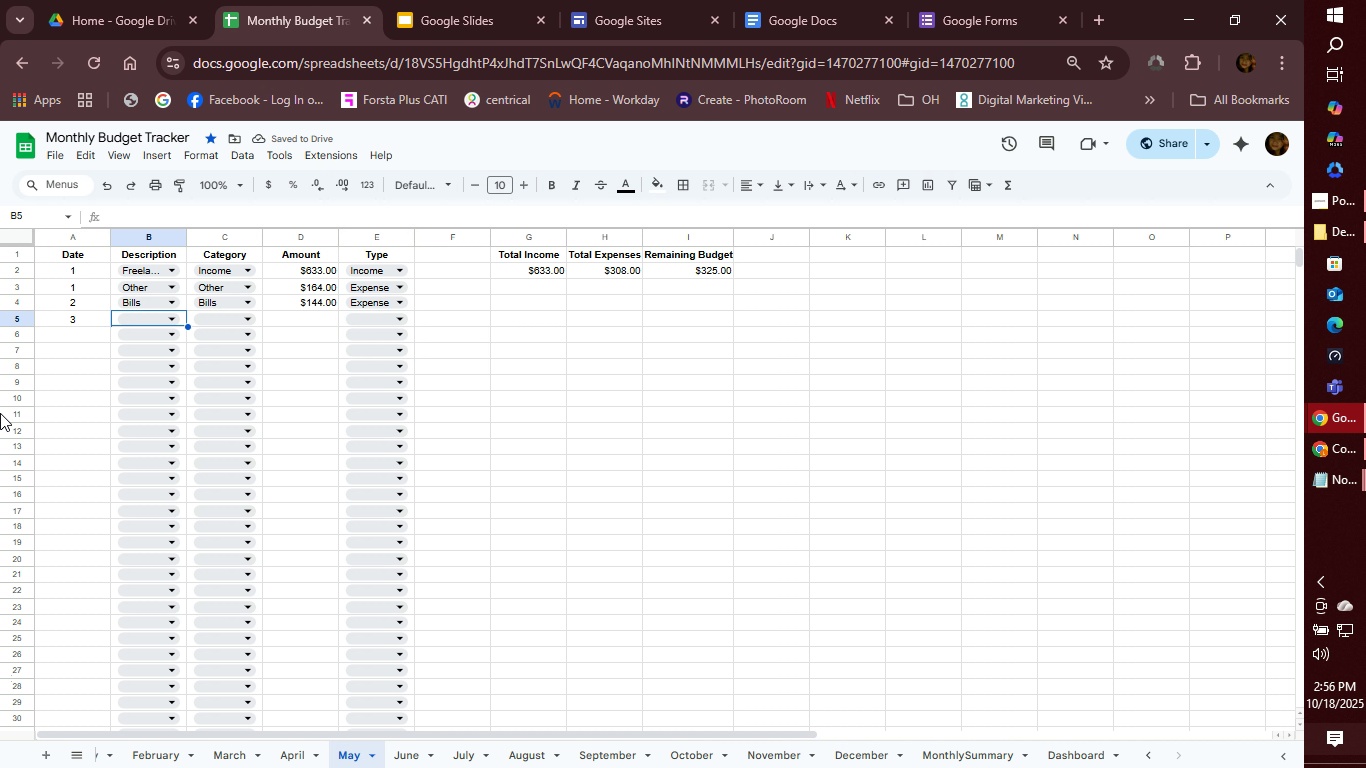 
type(oth)
key(Tab)
type(ot)
key(Tab)
type(547)
key(Tab)
type(e)
 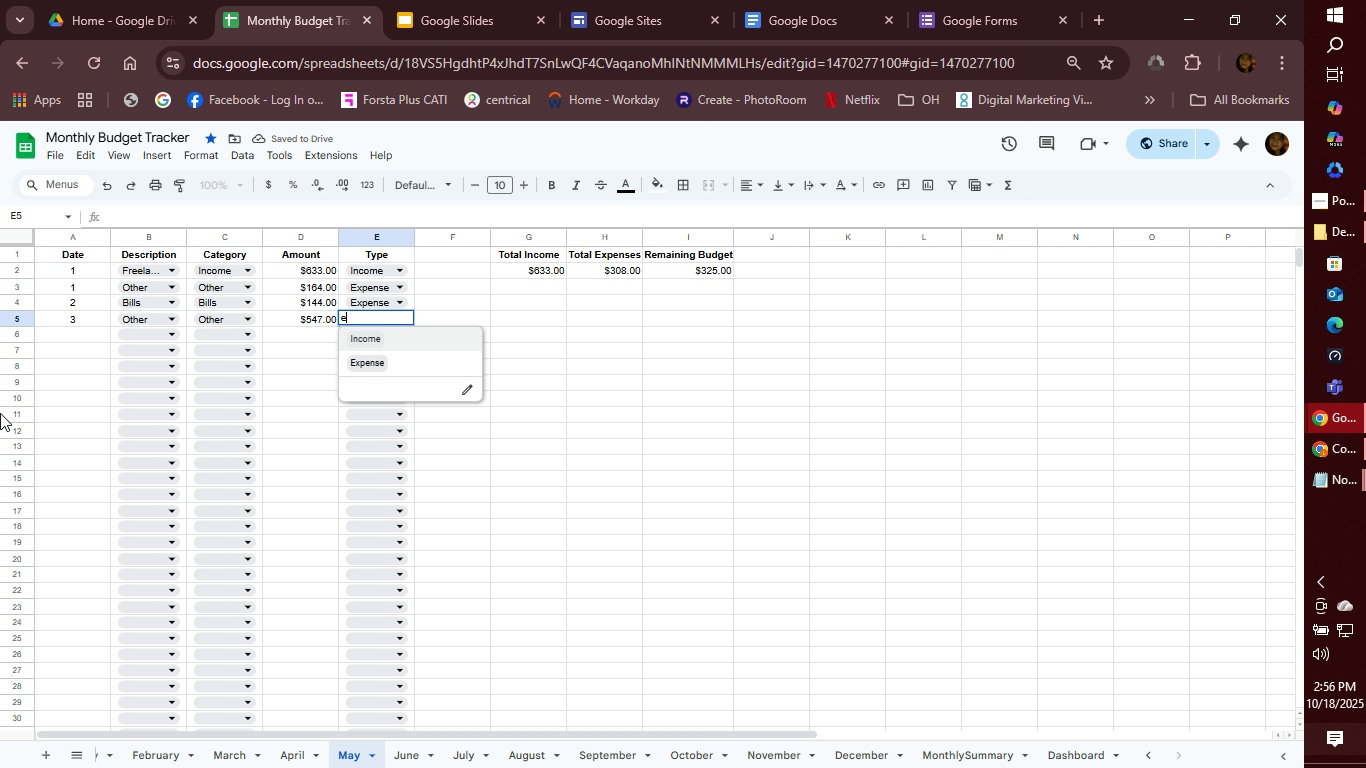 
key(Enter)
 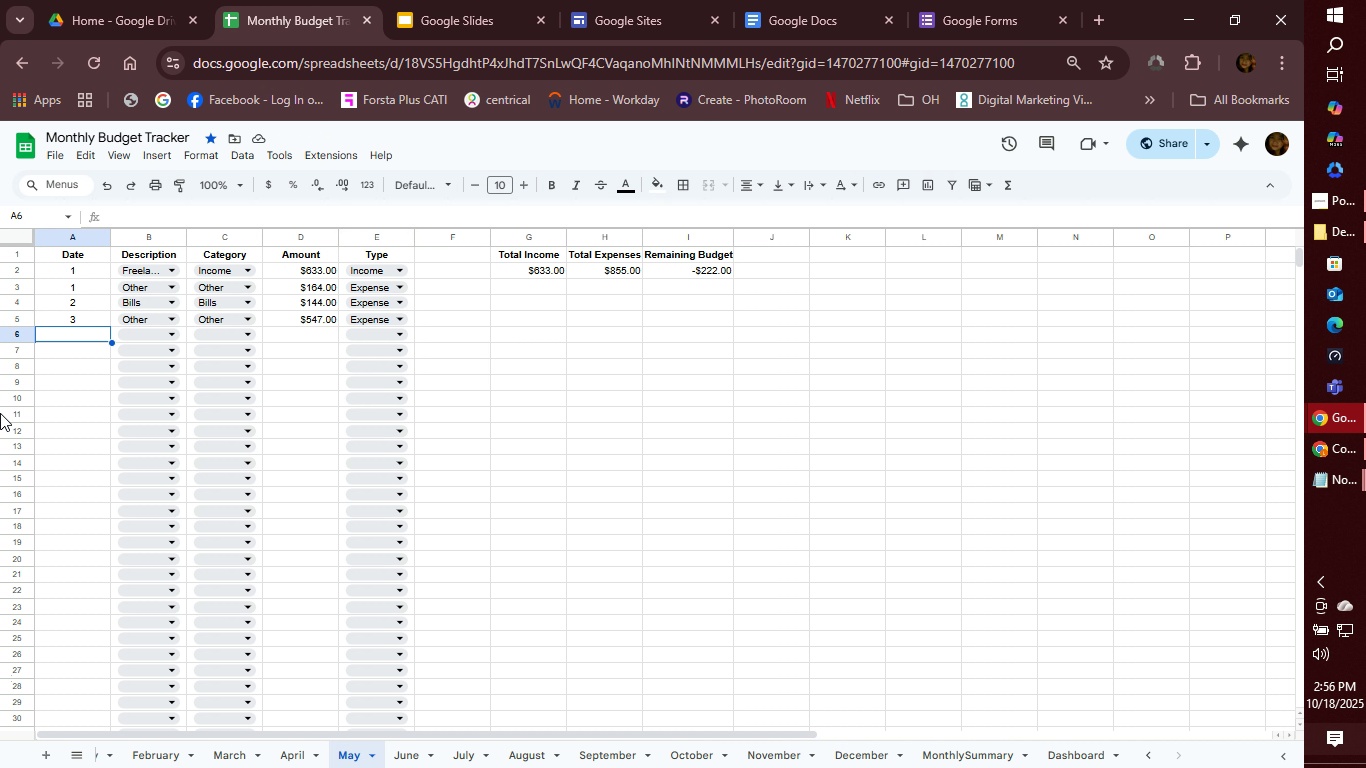 
wait(6.36)
 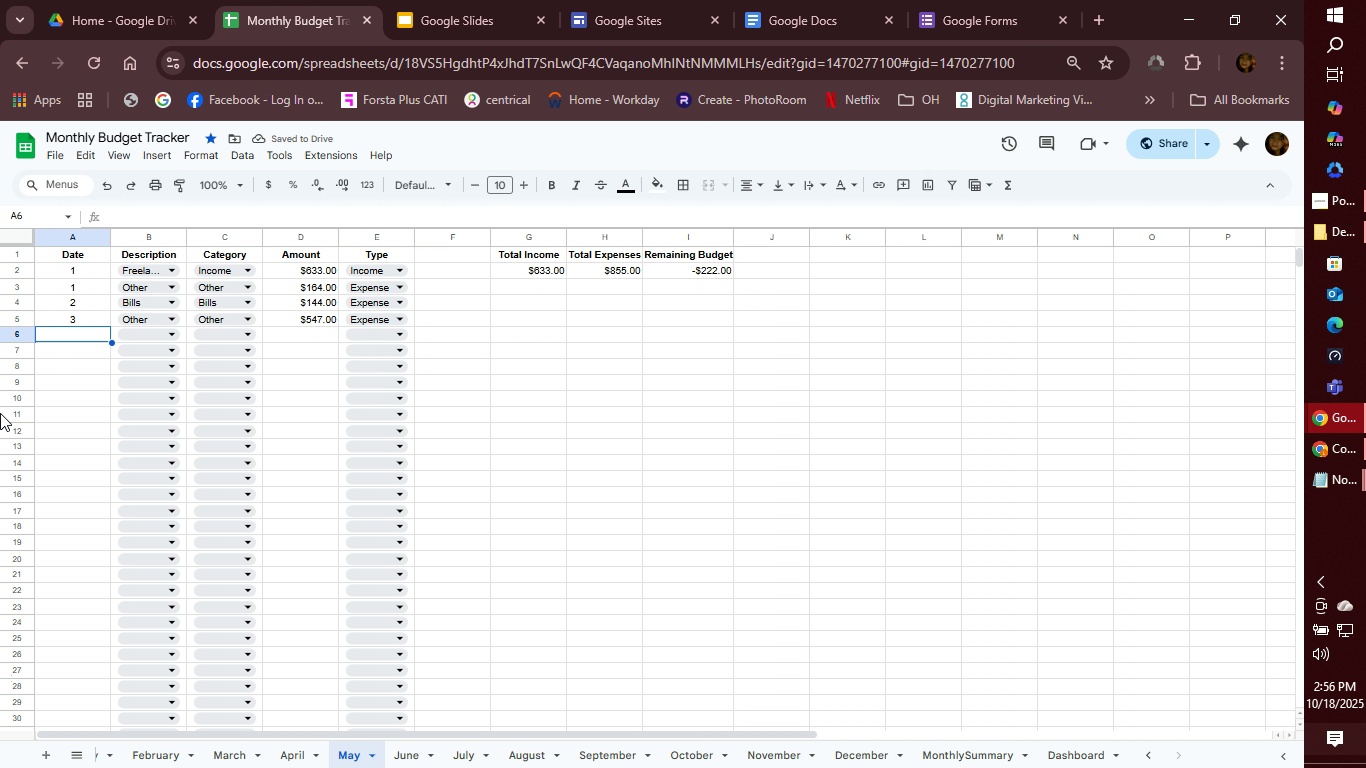 
key(4)
 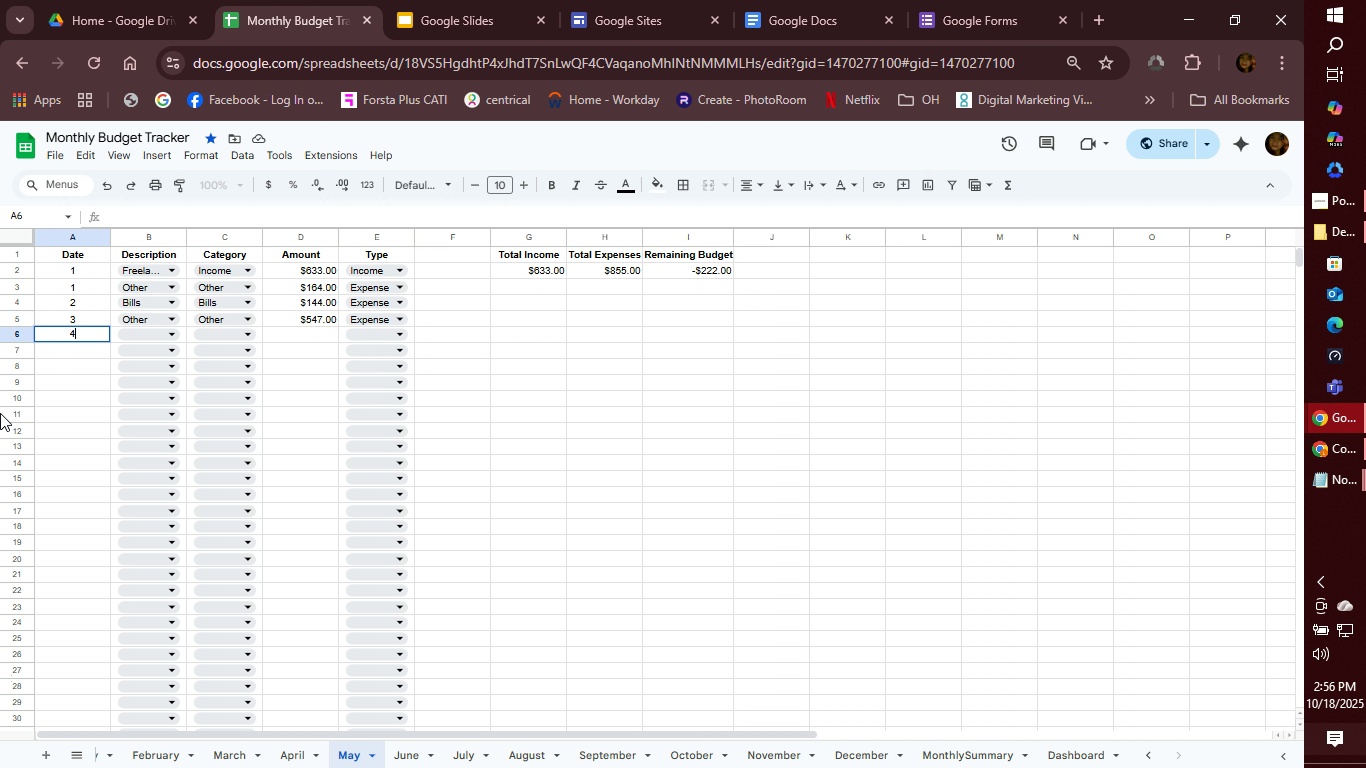 
key(Tab)
 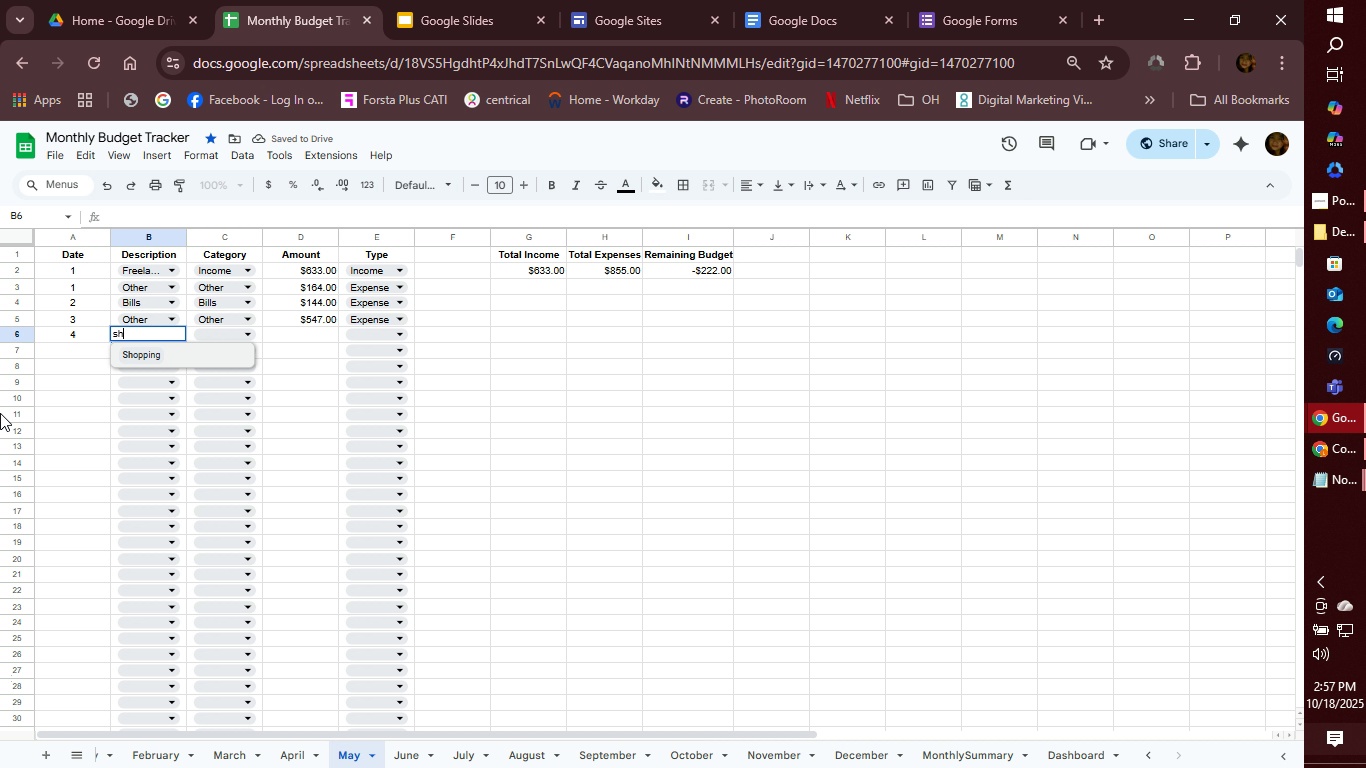 
type(sh)
key(Tab)
type(sh)
key(Tab)
type(199)
 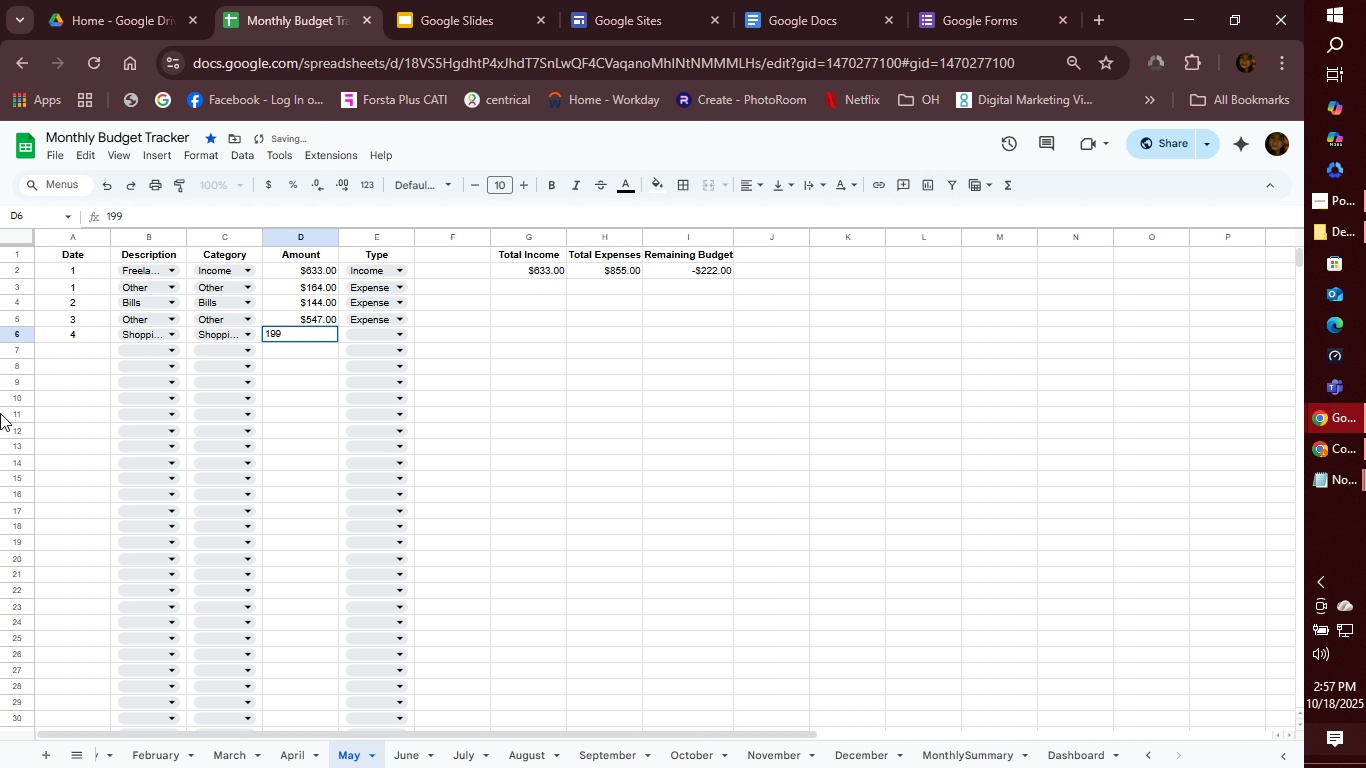 
key(Enter)
 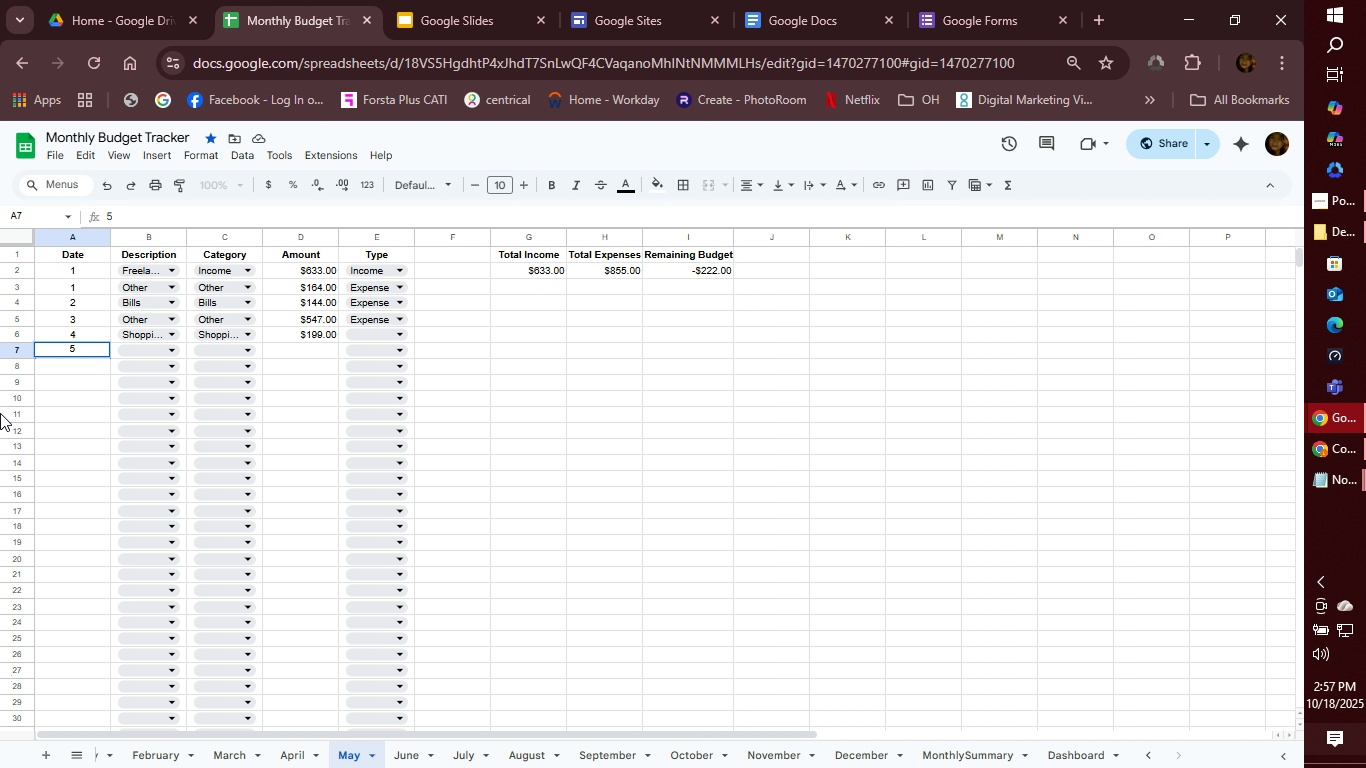 
wait(11.06)
 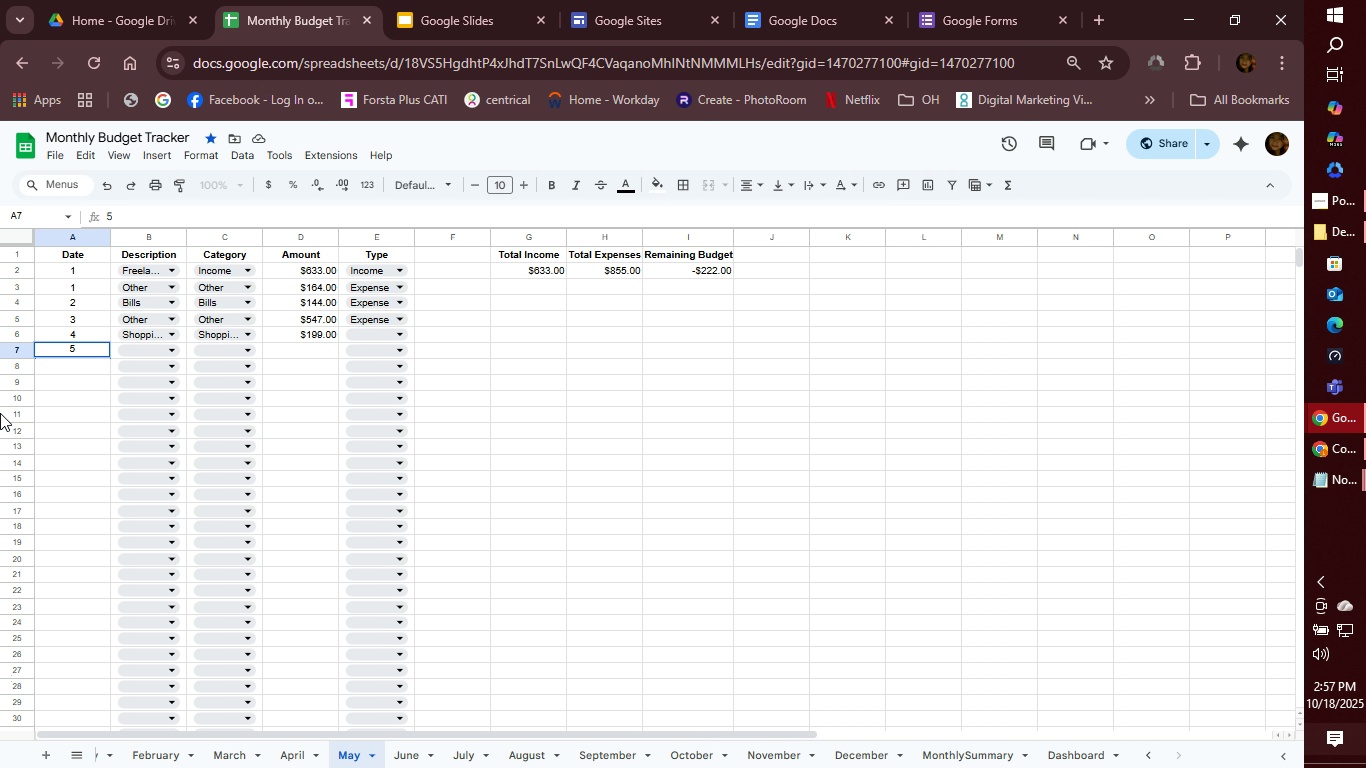 
type(5)
key(Tab)
type(ot)
key(Tab)
type(ot)
key(Tab)
 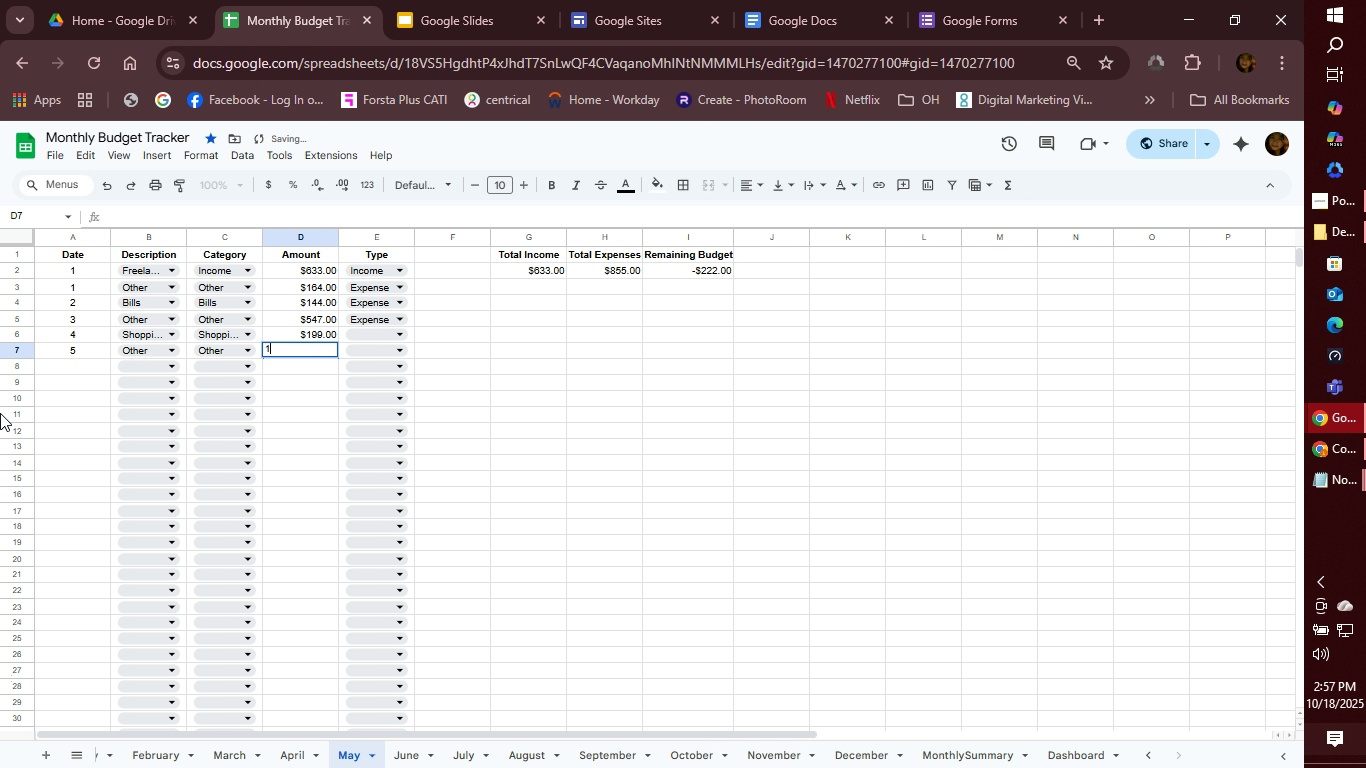 
wait(5.06)
 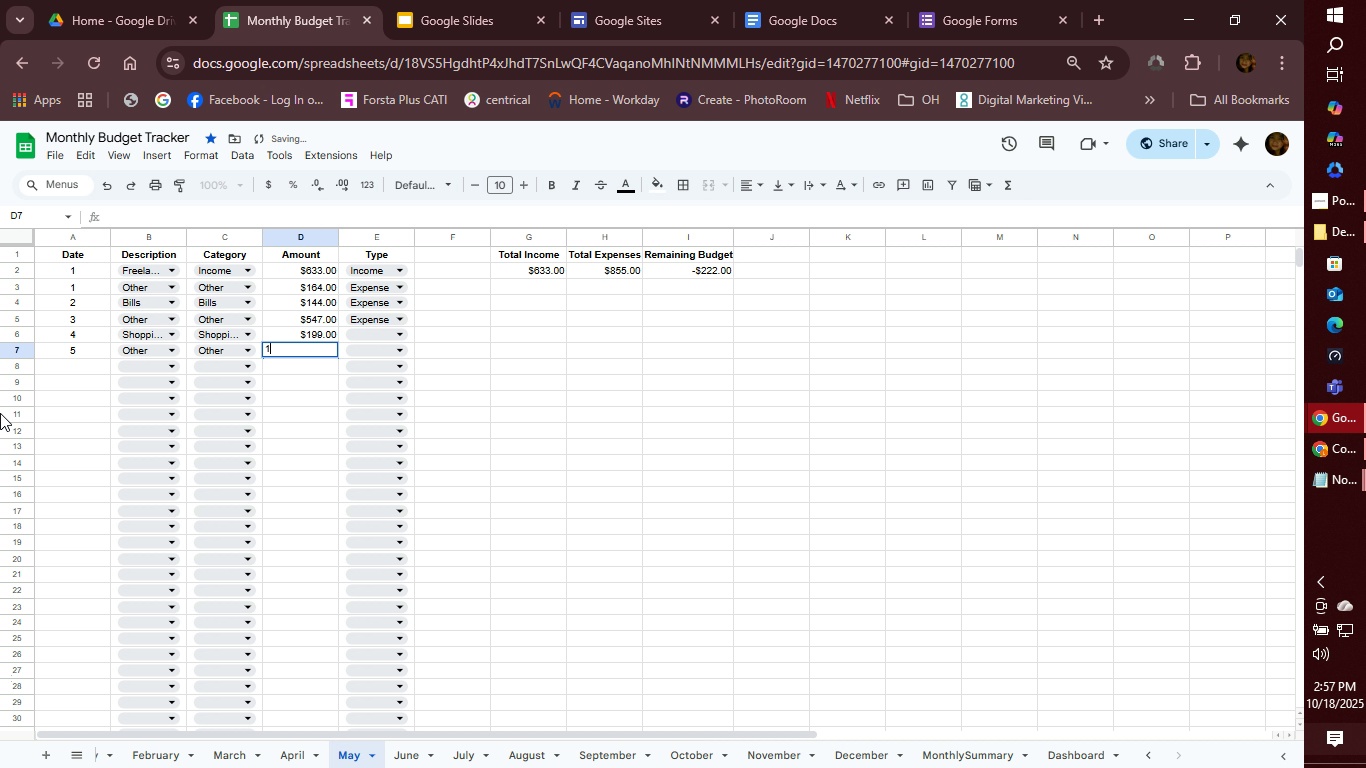 
type(139)
key(Tab)
type(e)
 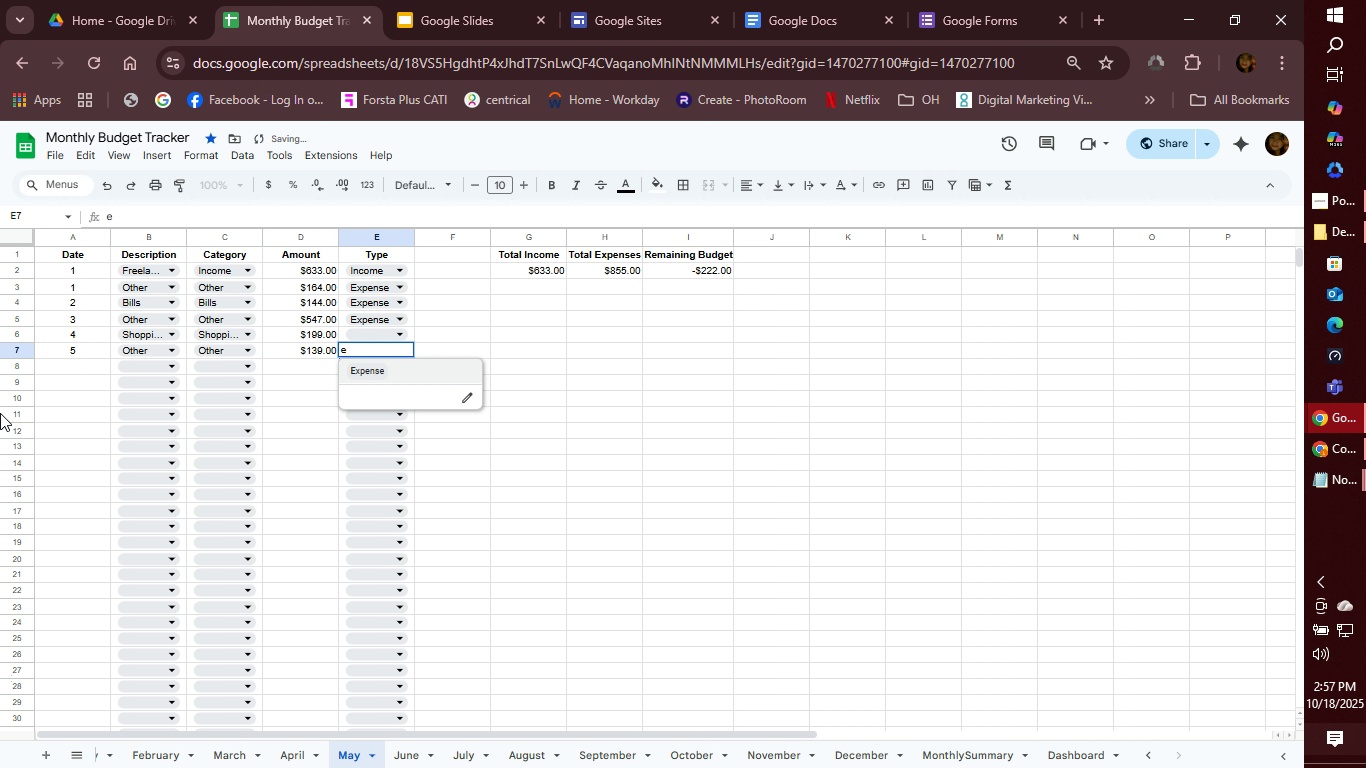 
key(Enter)
 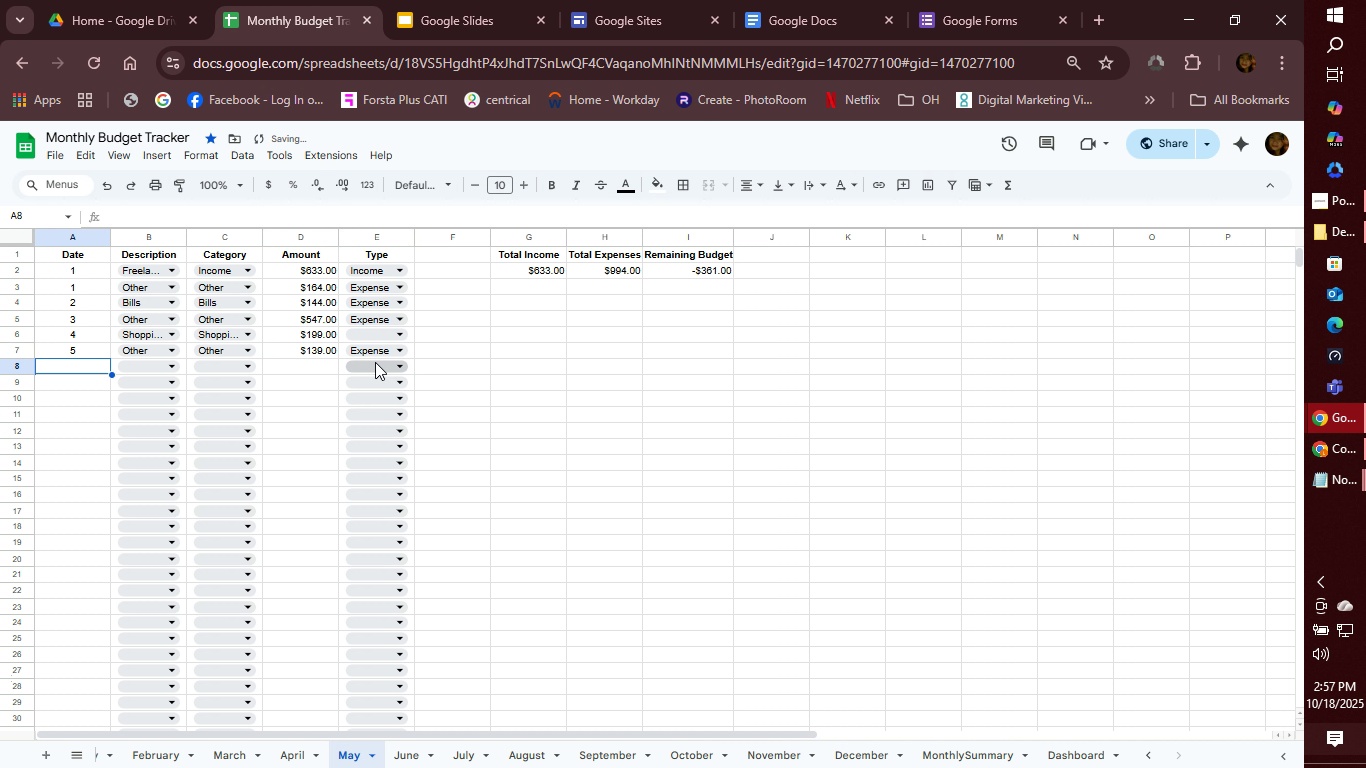 
mouse_move([382, 371])
 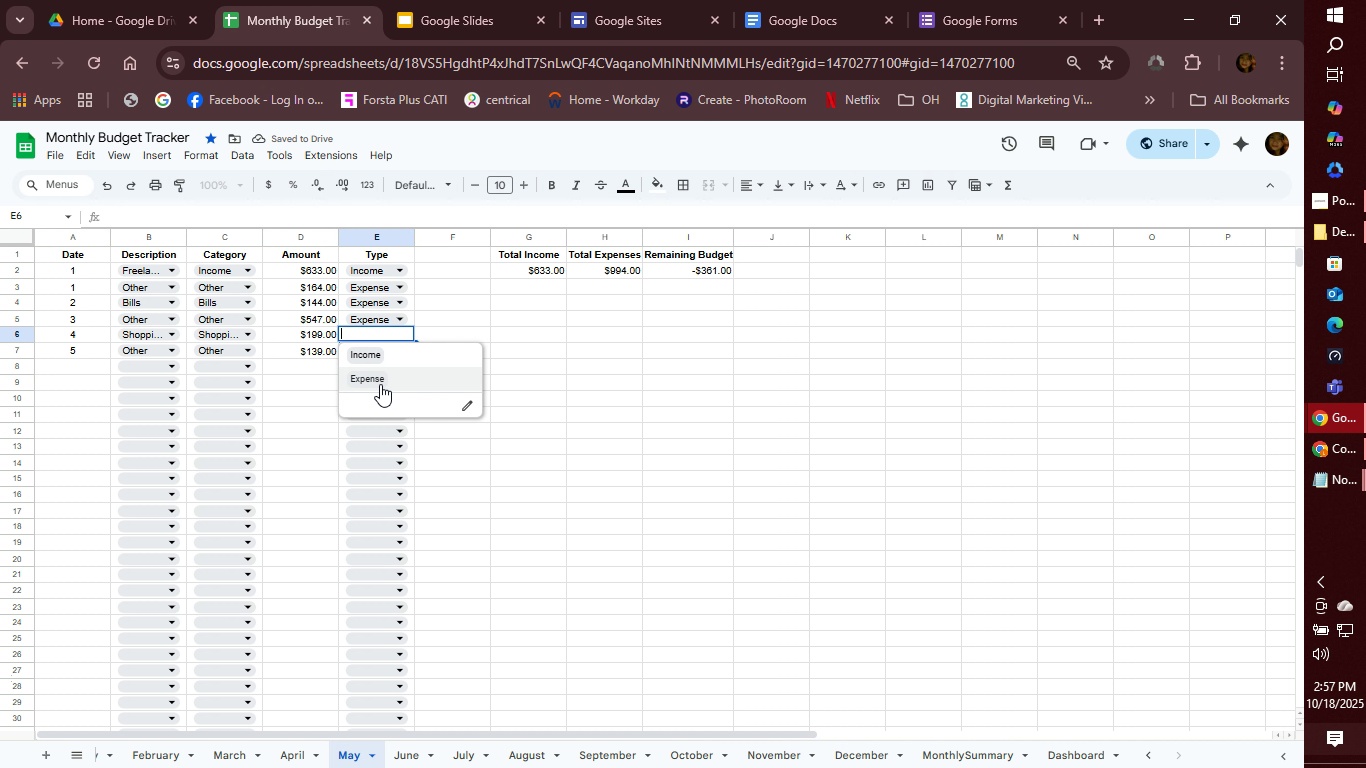 
left_click([380, 384])
 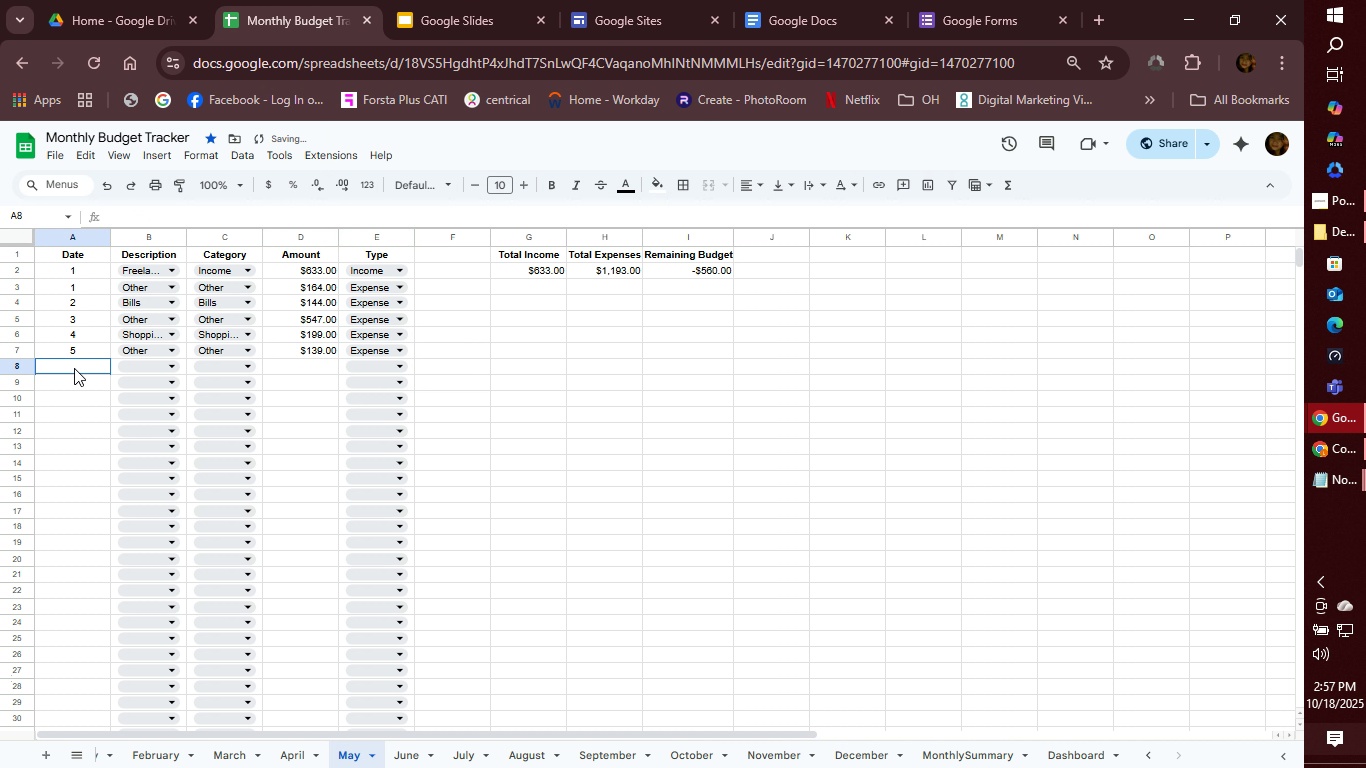 
left_click([74, 368])
 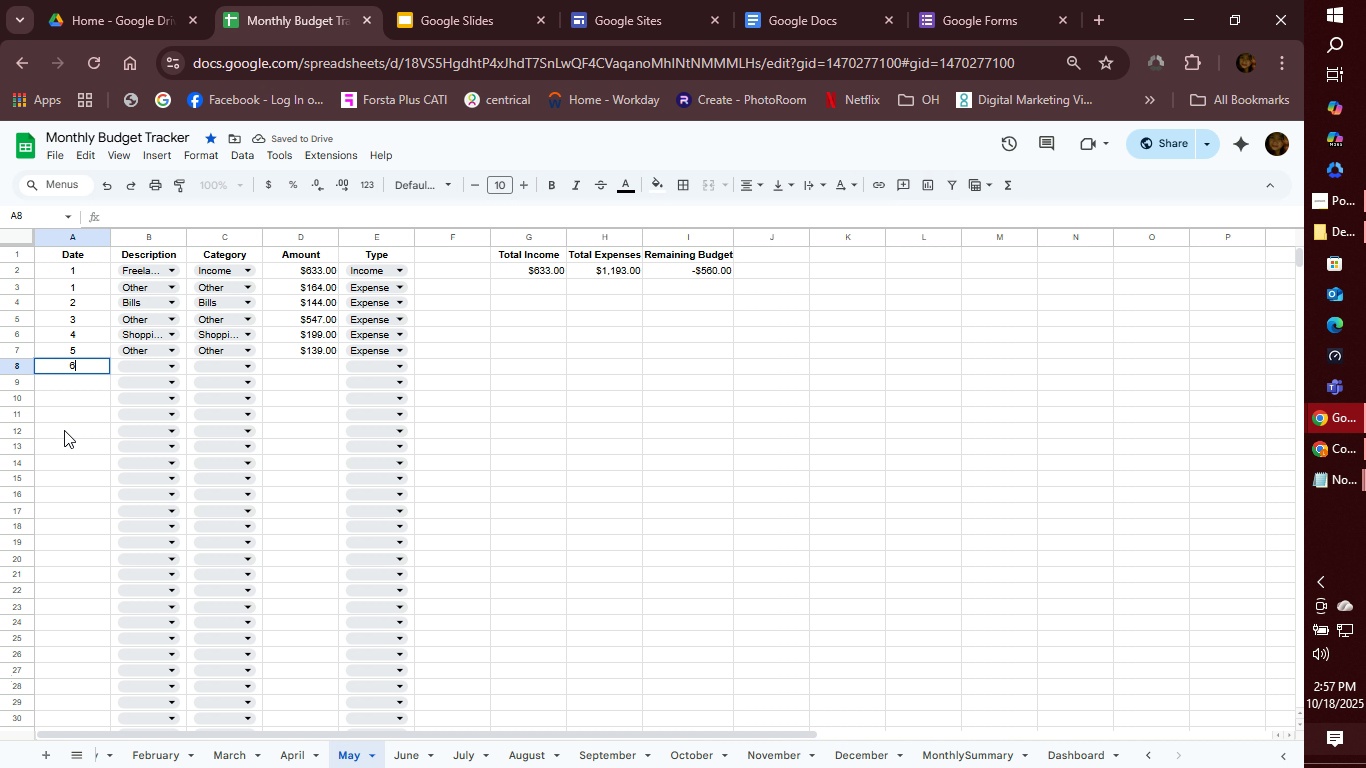 
key(6)
 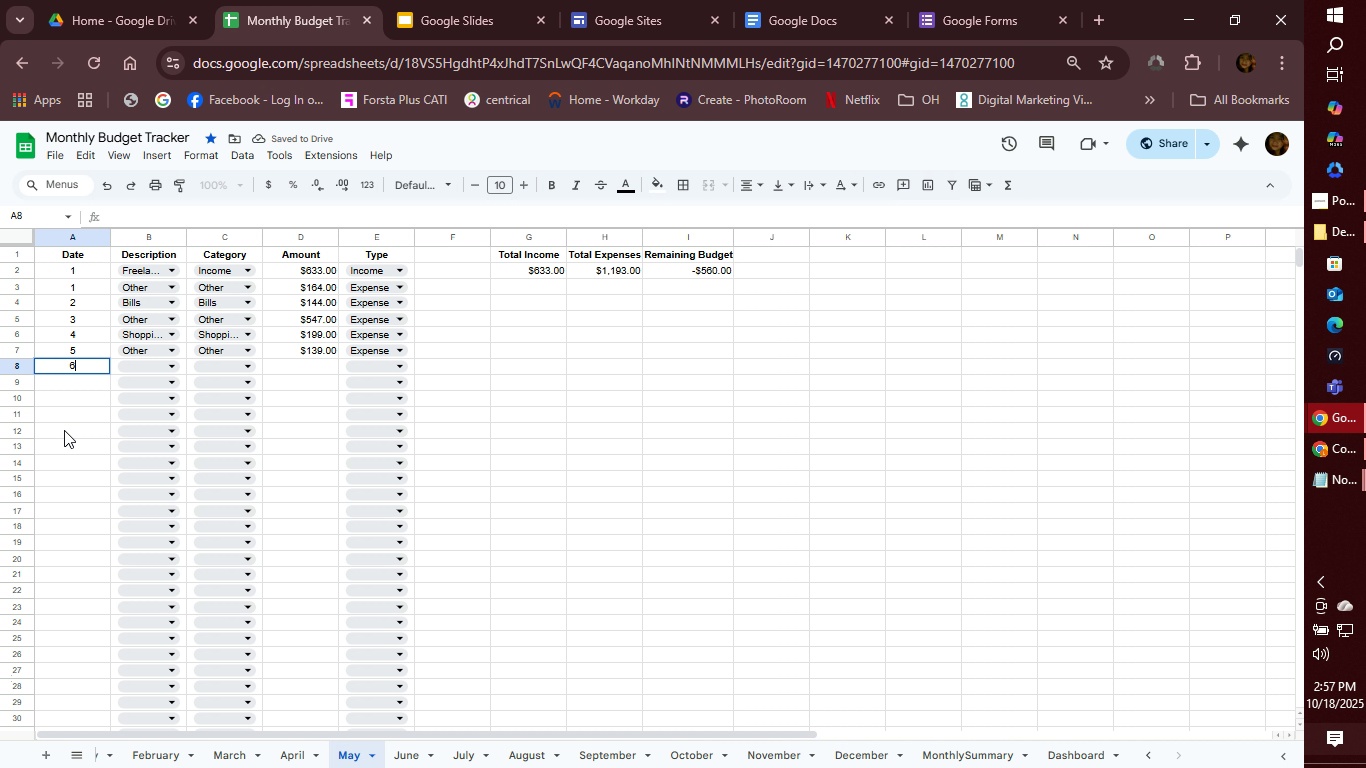 
key(Tab)
 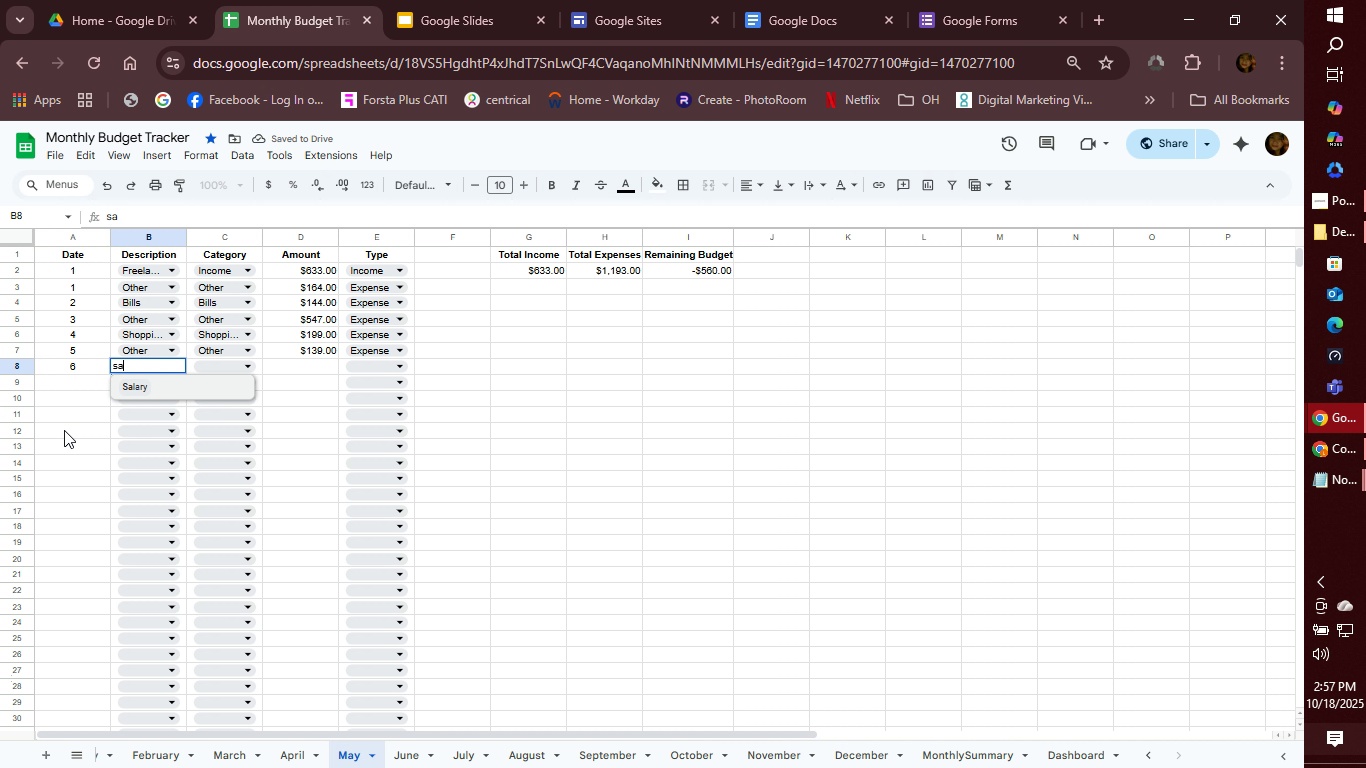 
type(sa)
key(Tab)
type(in)
key(Tab)
 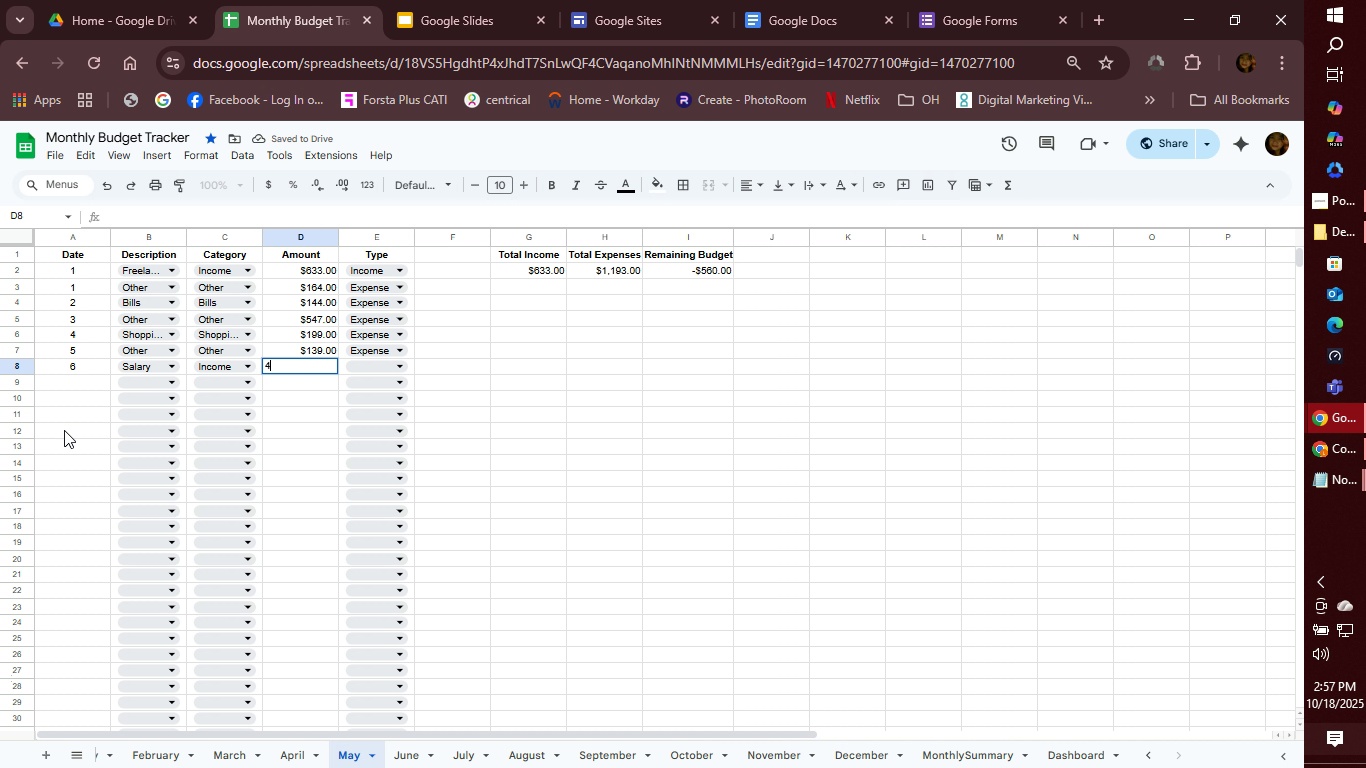 
wait(5.29)
 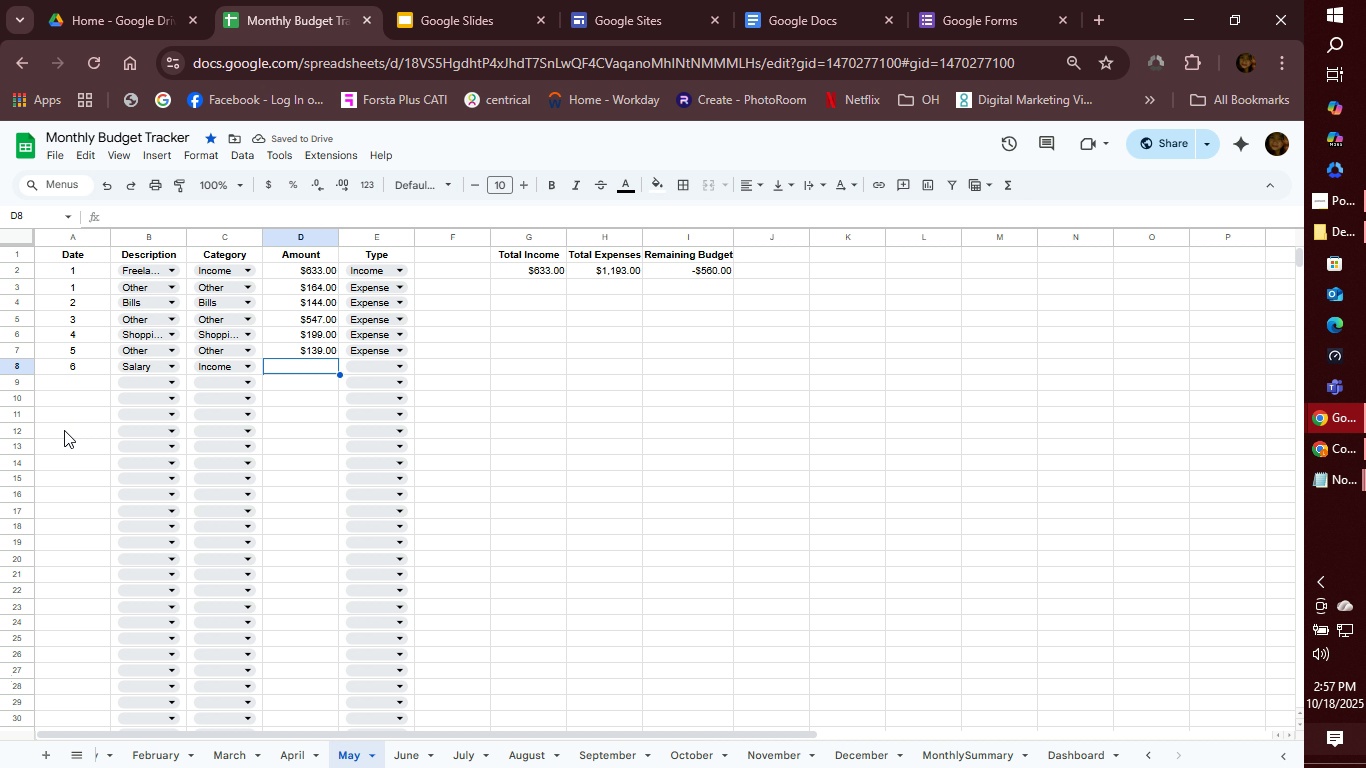 
type(4116)
key(Tab)
type(in)
 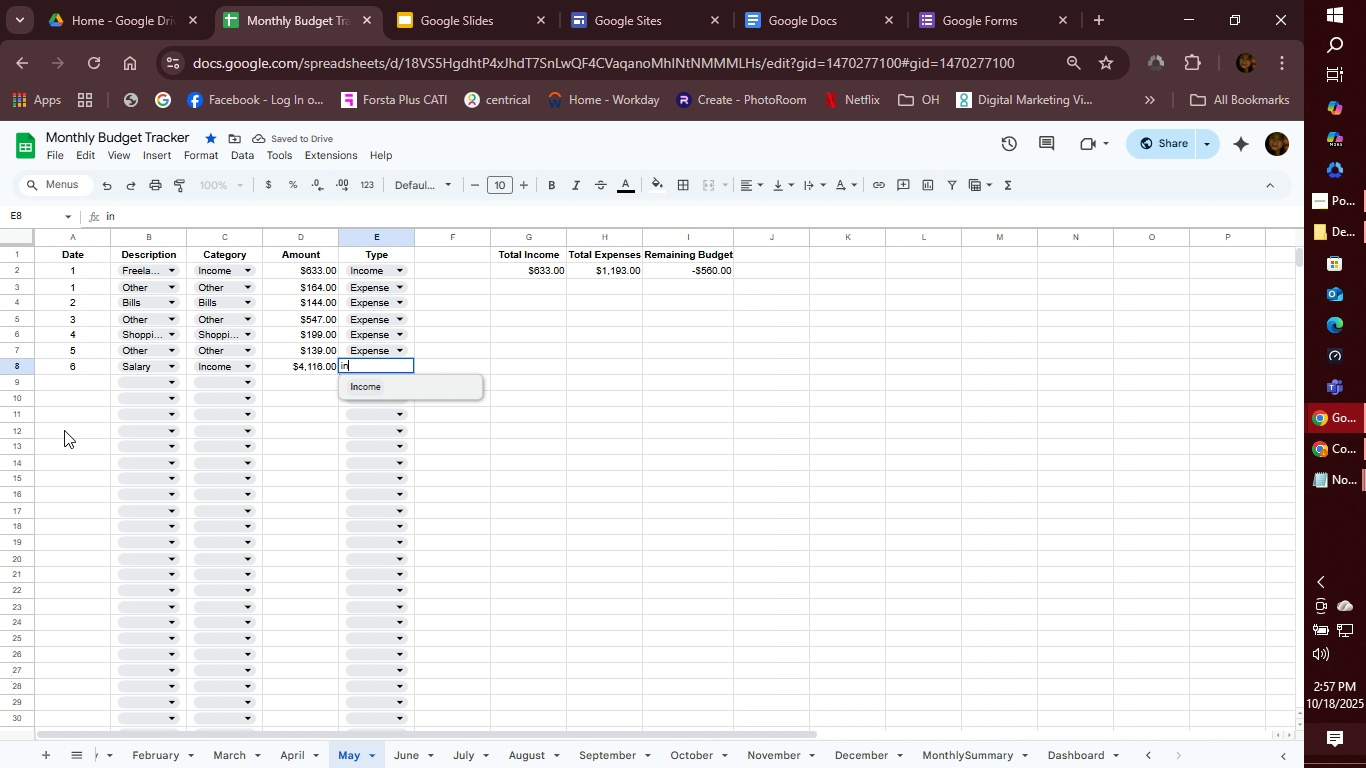 
key(Enter)
 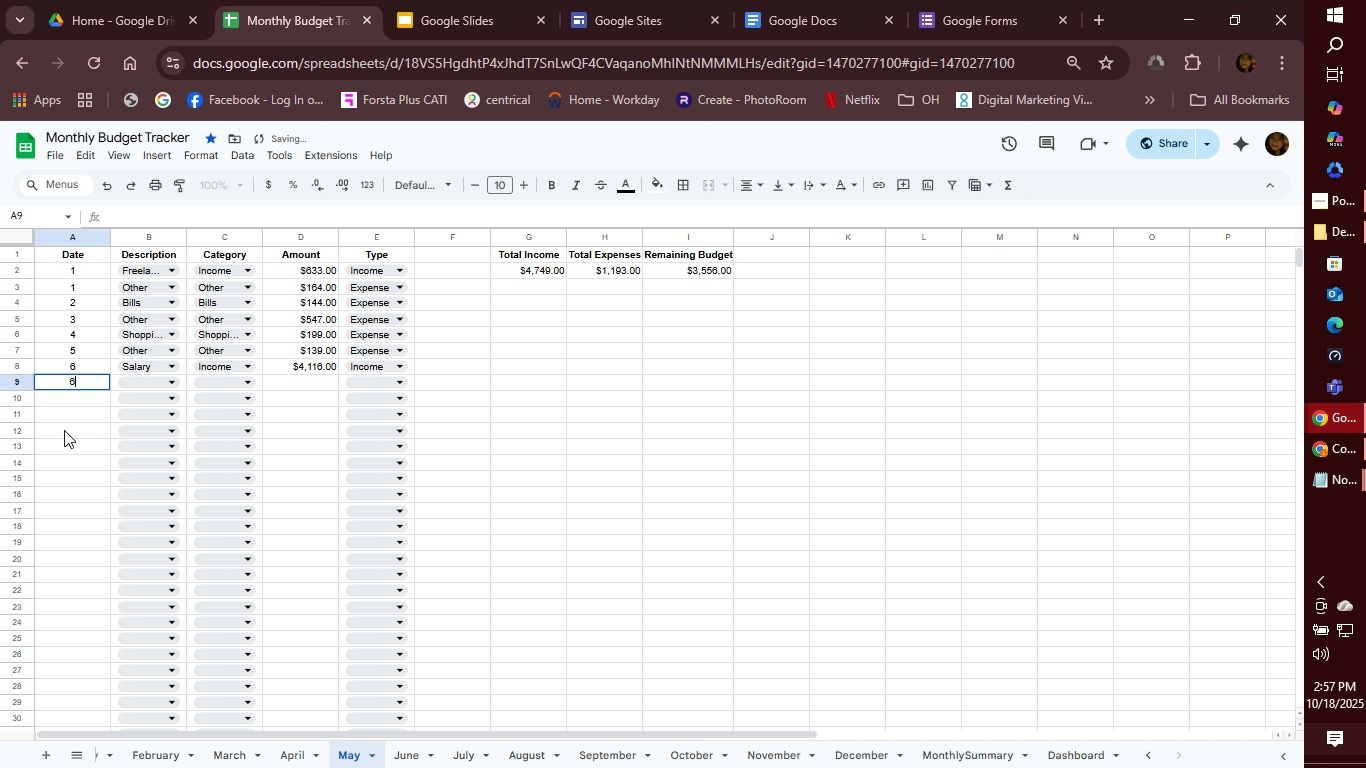 
type(6)
key(Tab)
type(tra)
key(Tab)
type(tra)
key(Tab)
 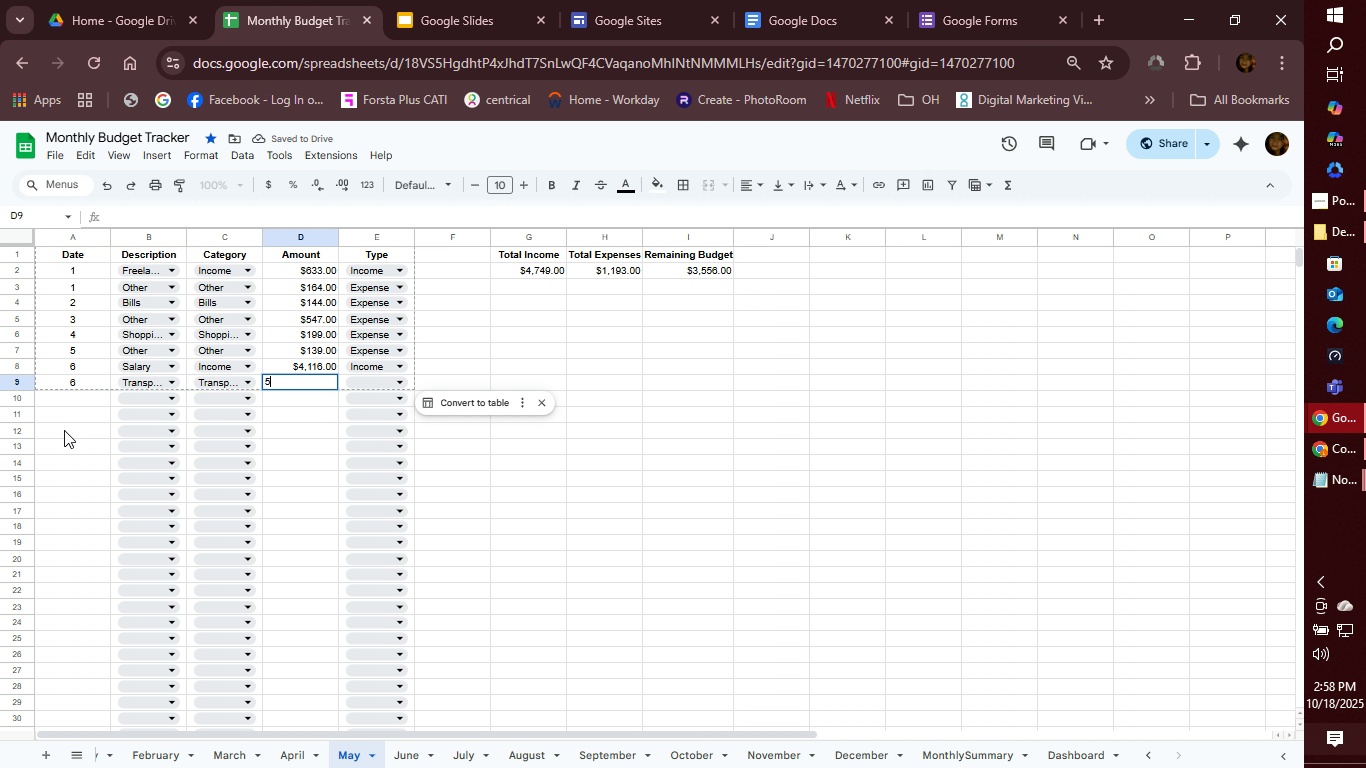 
type(522)
key(Tab)
type(e)
 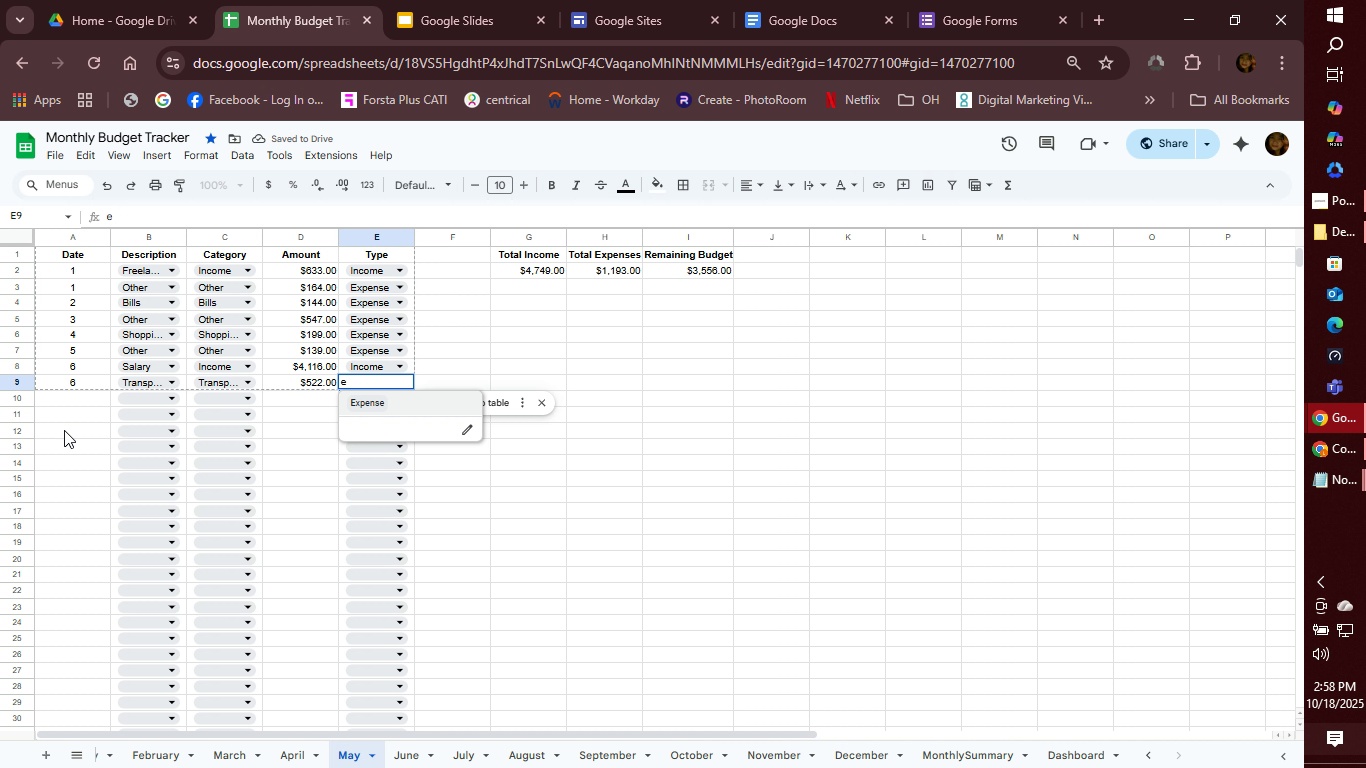 
key(Enter)
 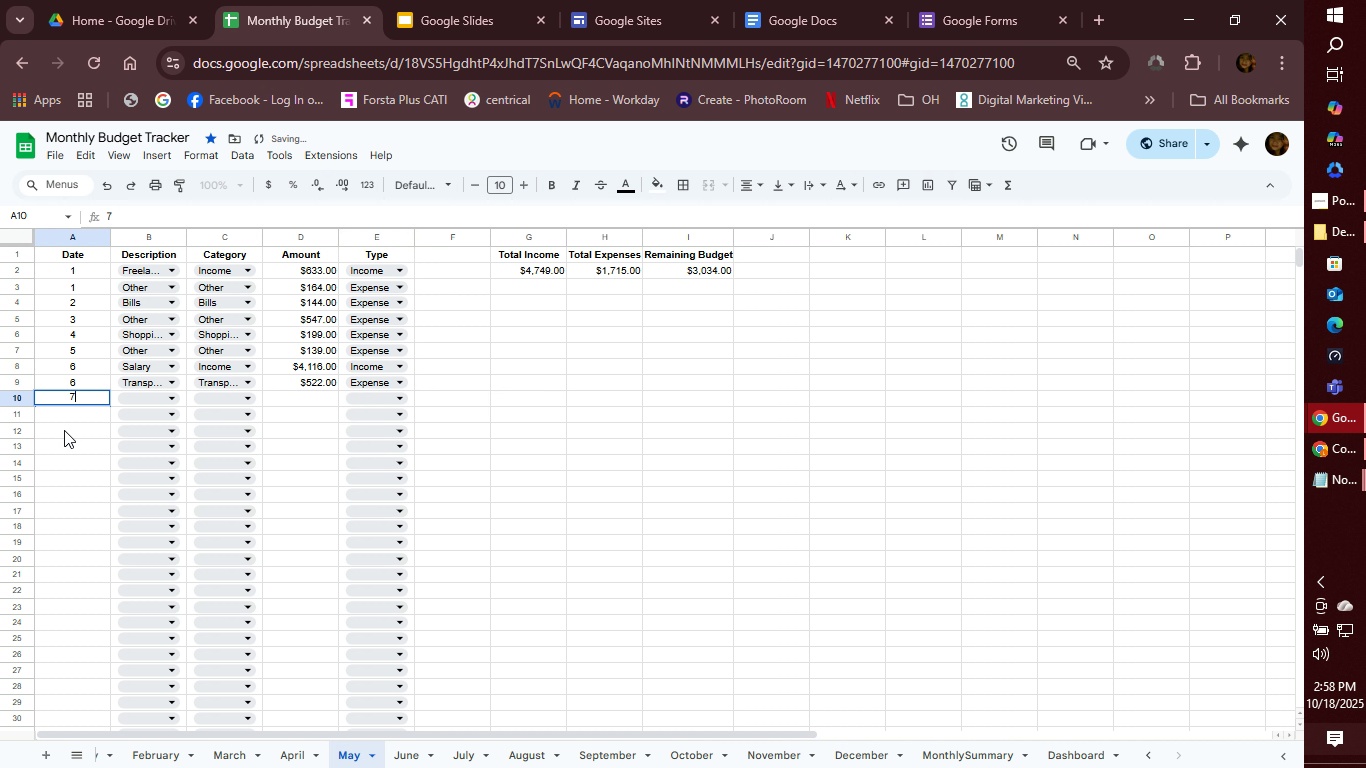 
type(7)
key(Tab)
type(fo)
key(Tab)
type(fo)
key(Tab)
type(516)
key(Tab)
type(e)
 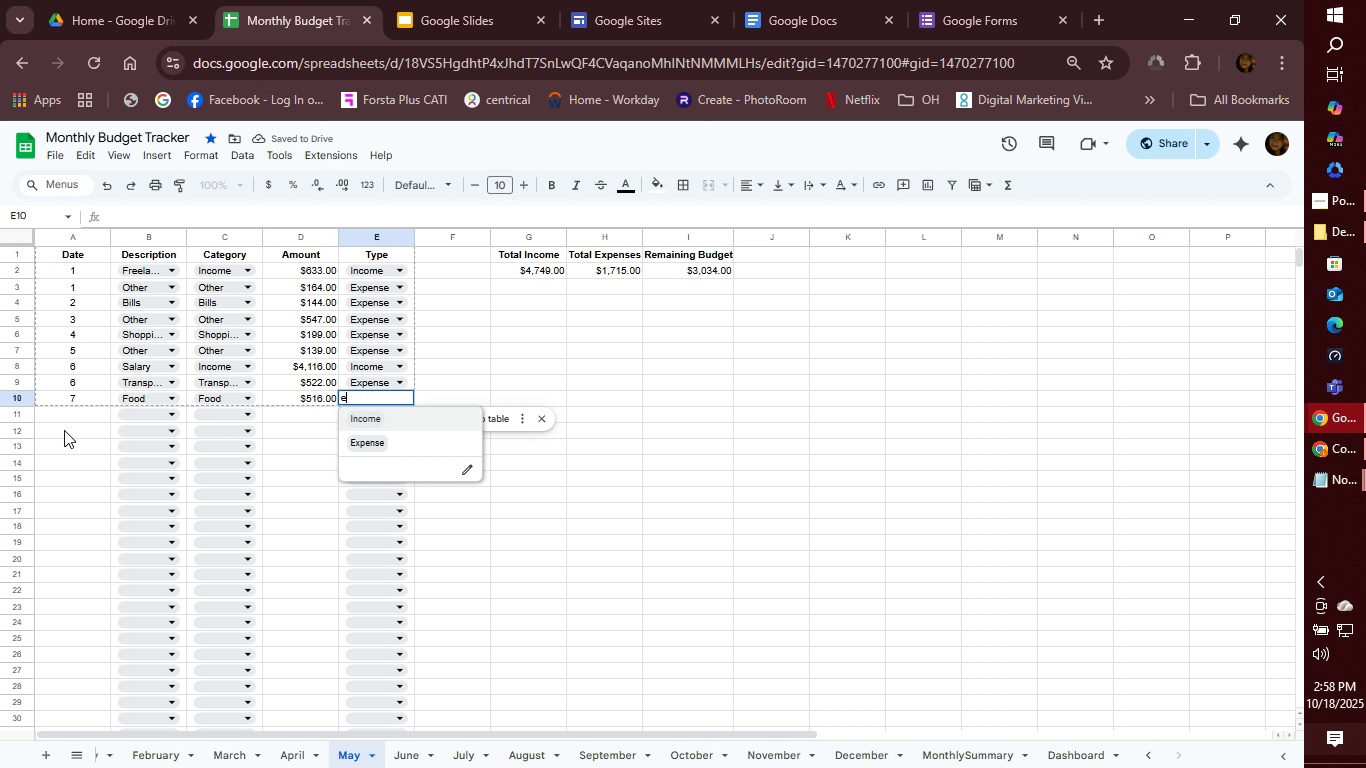 
key(Enter)
 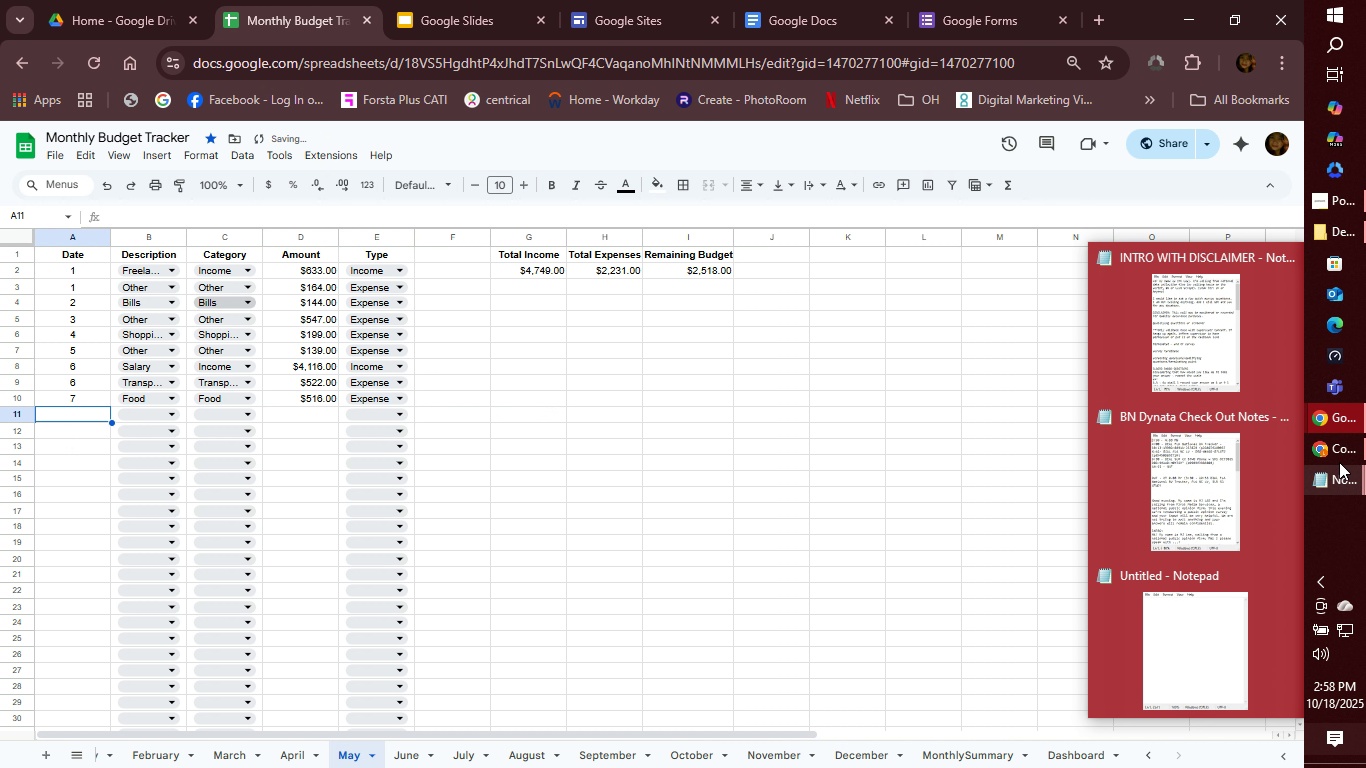 
left_click([1342, 458])
 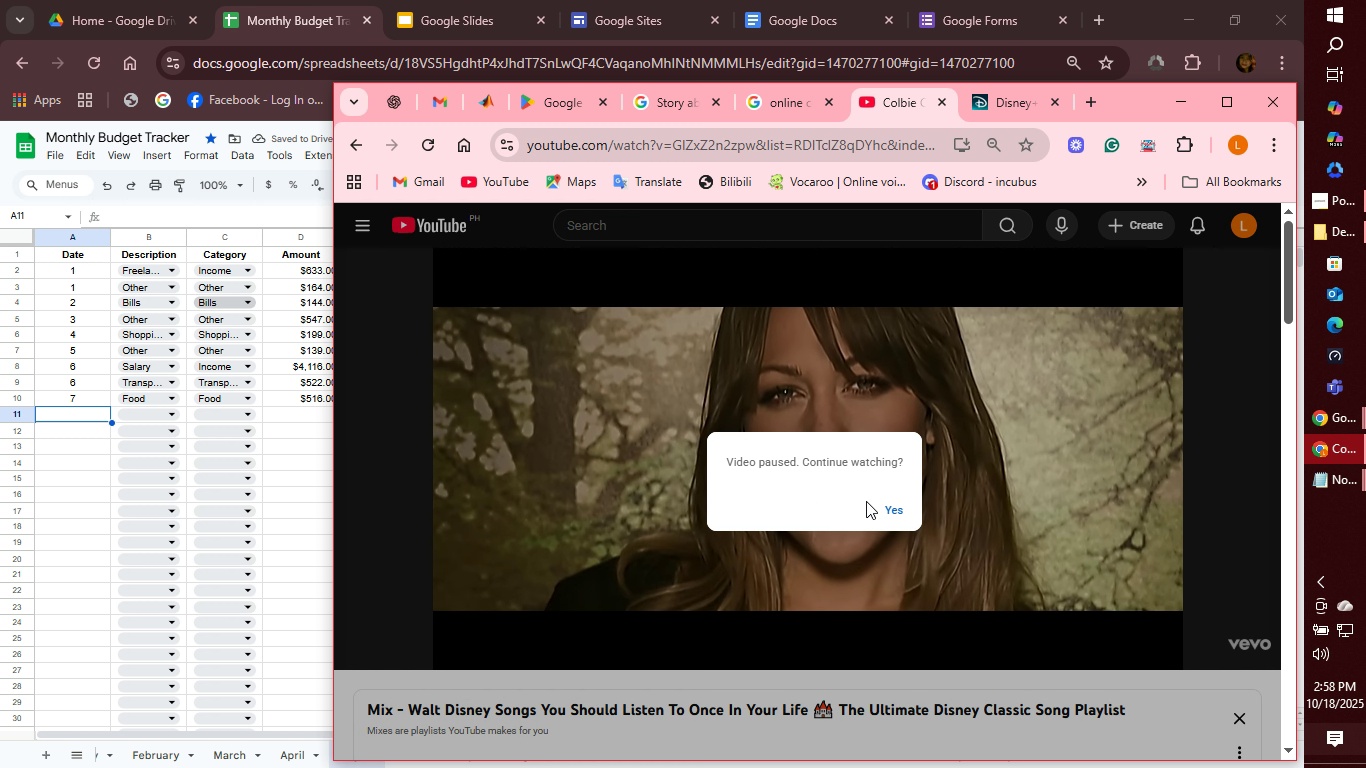 
left_click([898, 510])
 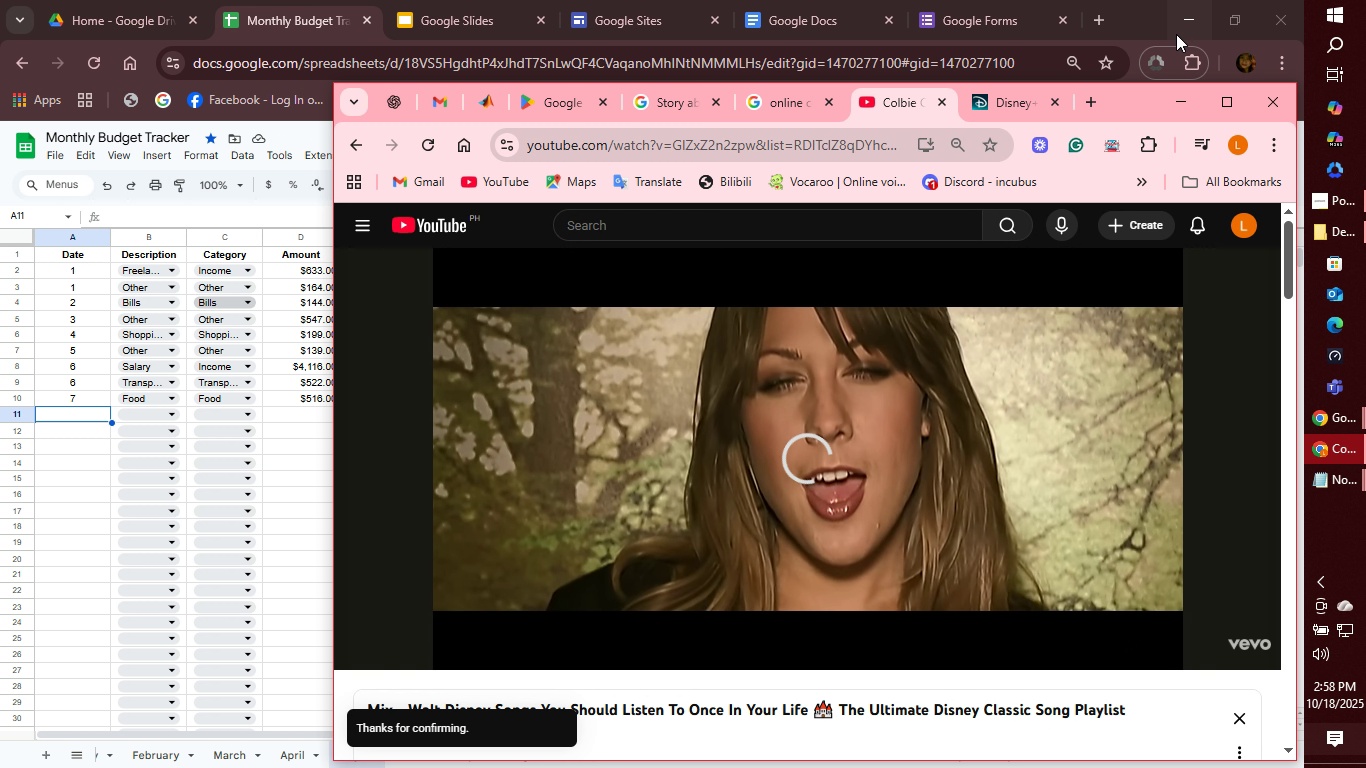 
left_click([1182, 23])